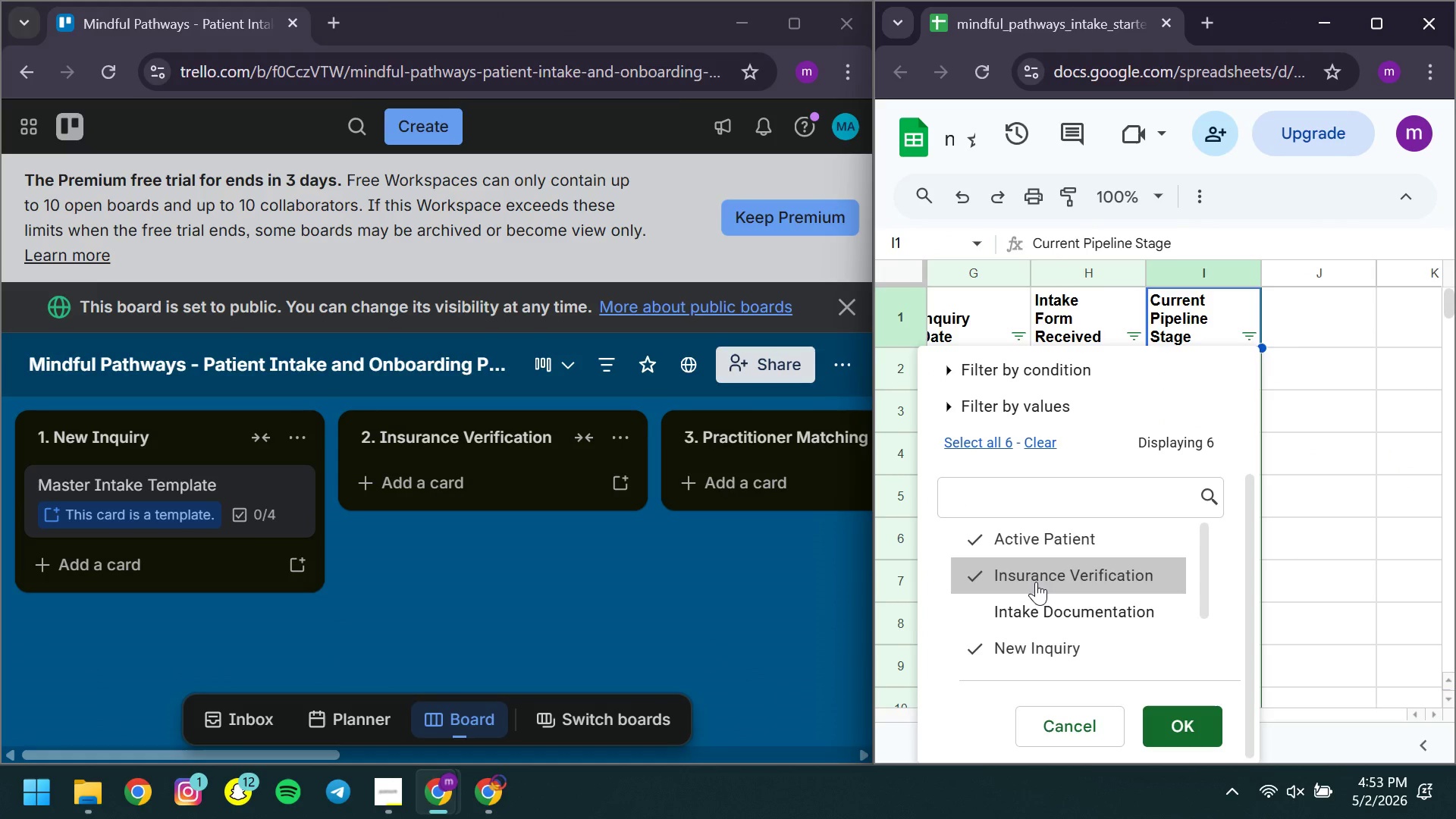 
left_click([1036, 582])
 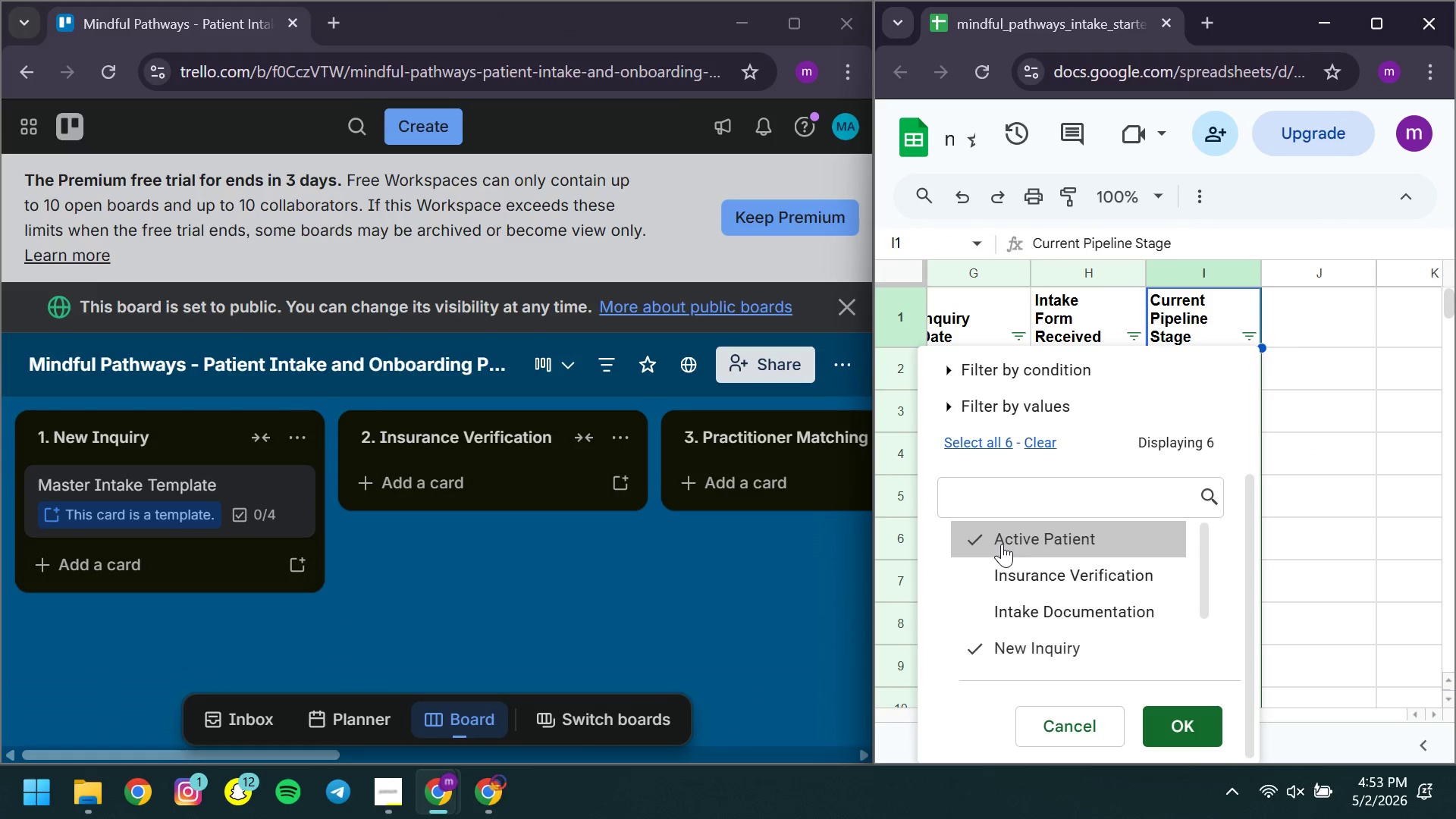 
left_click([1002, 544])
 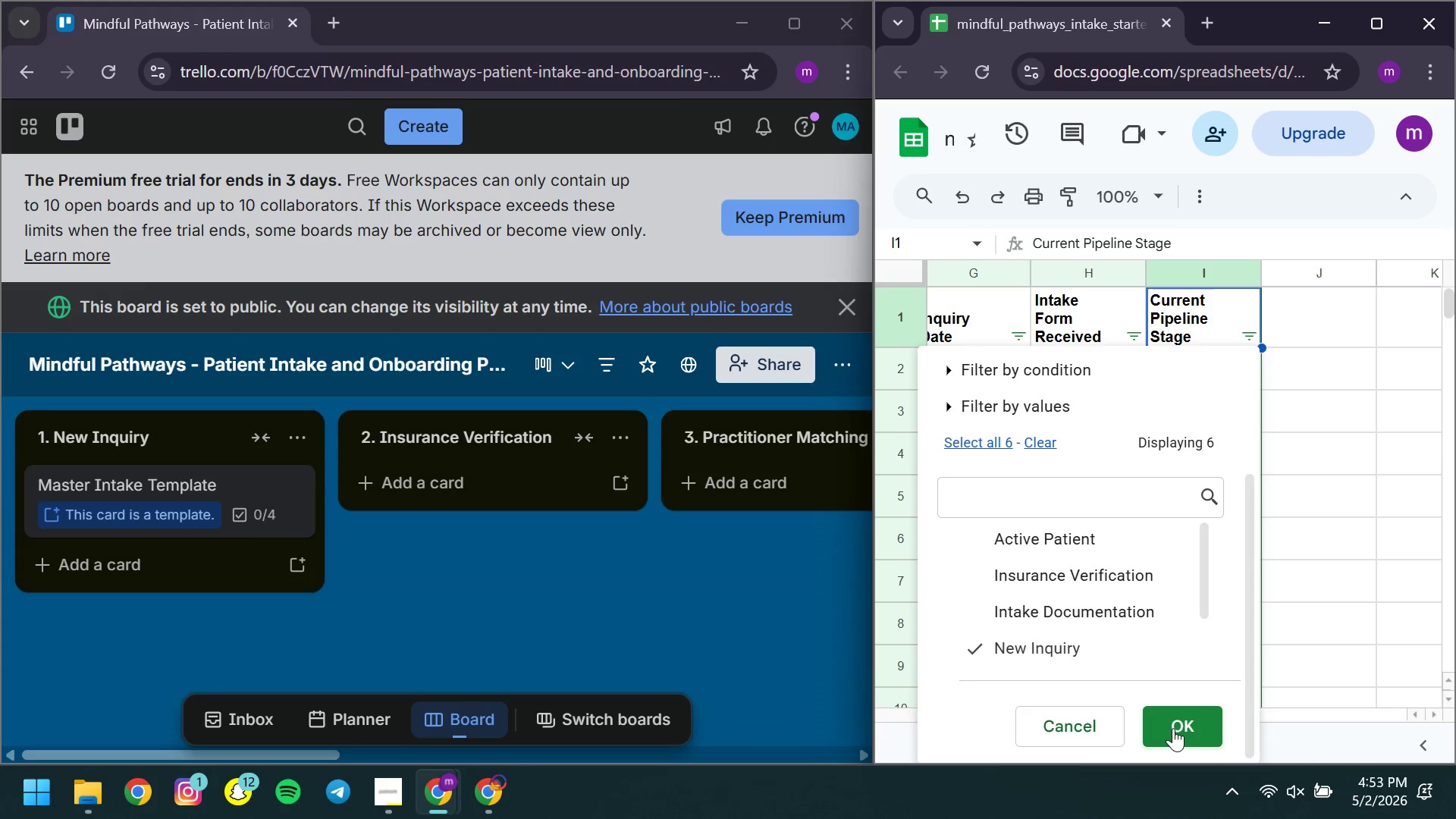 
left_click([1173, 728])
 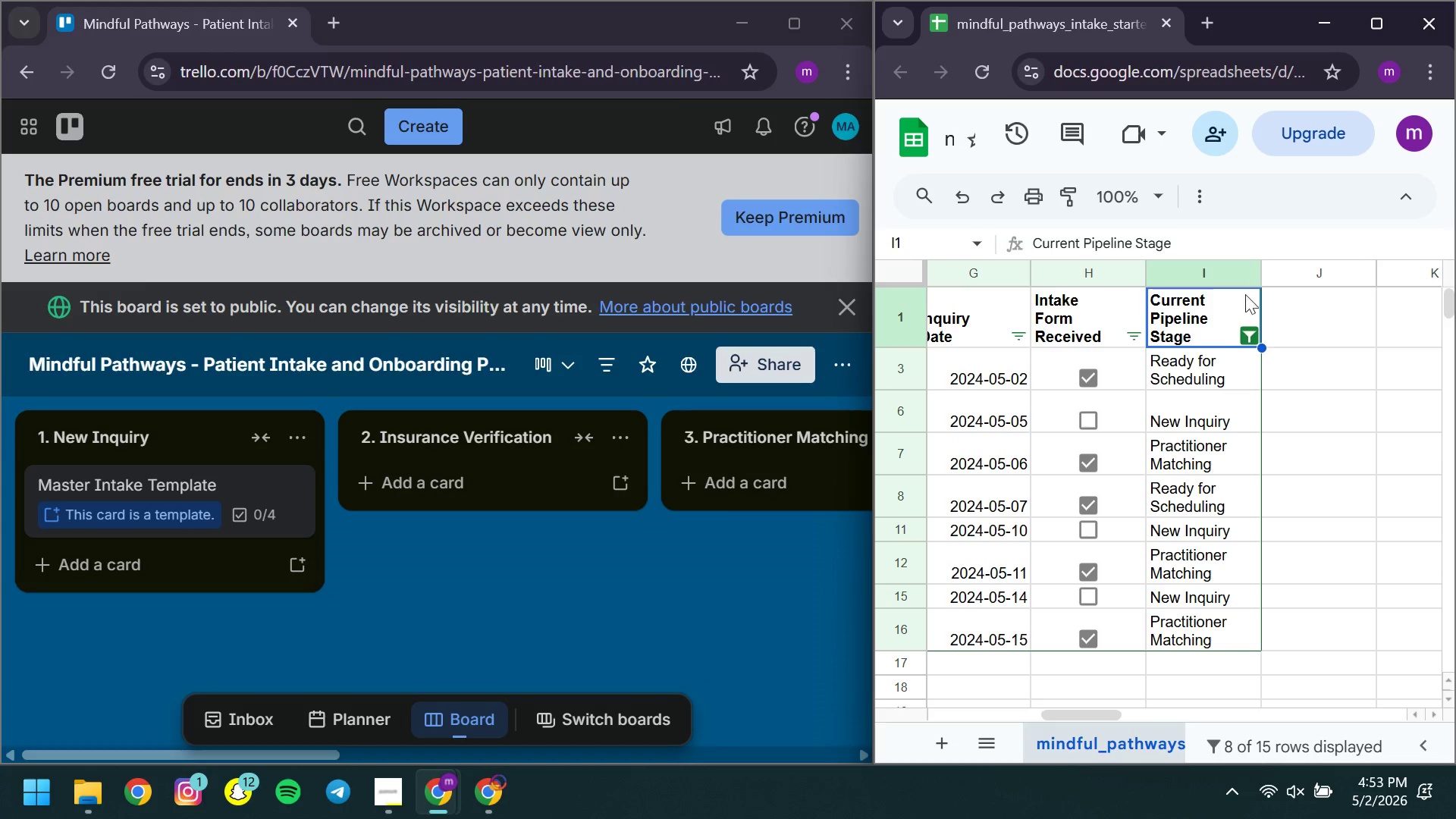 
left_click([1254, 337])
 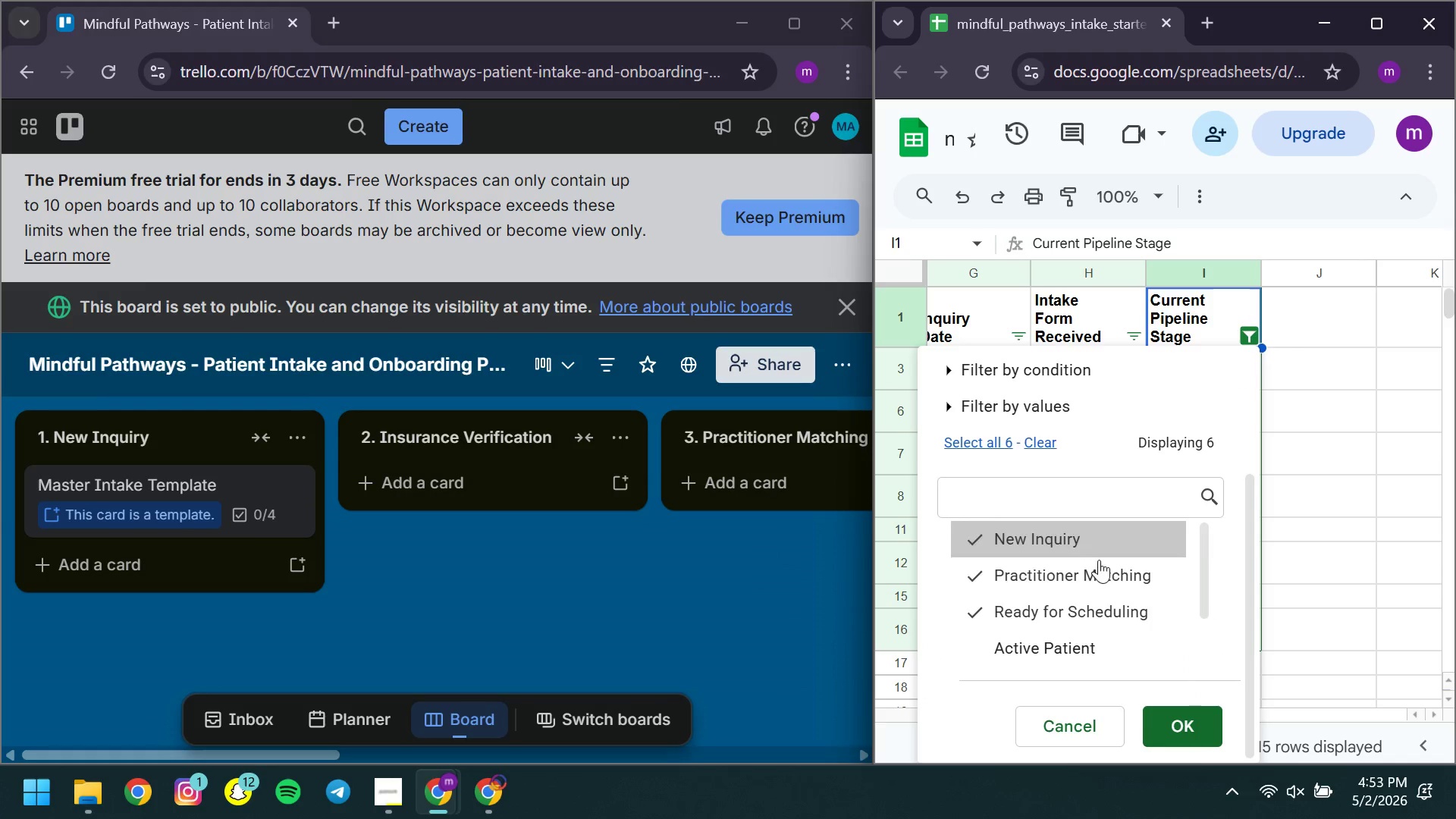 
left_click([1035, 606])
 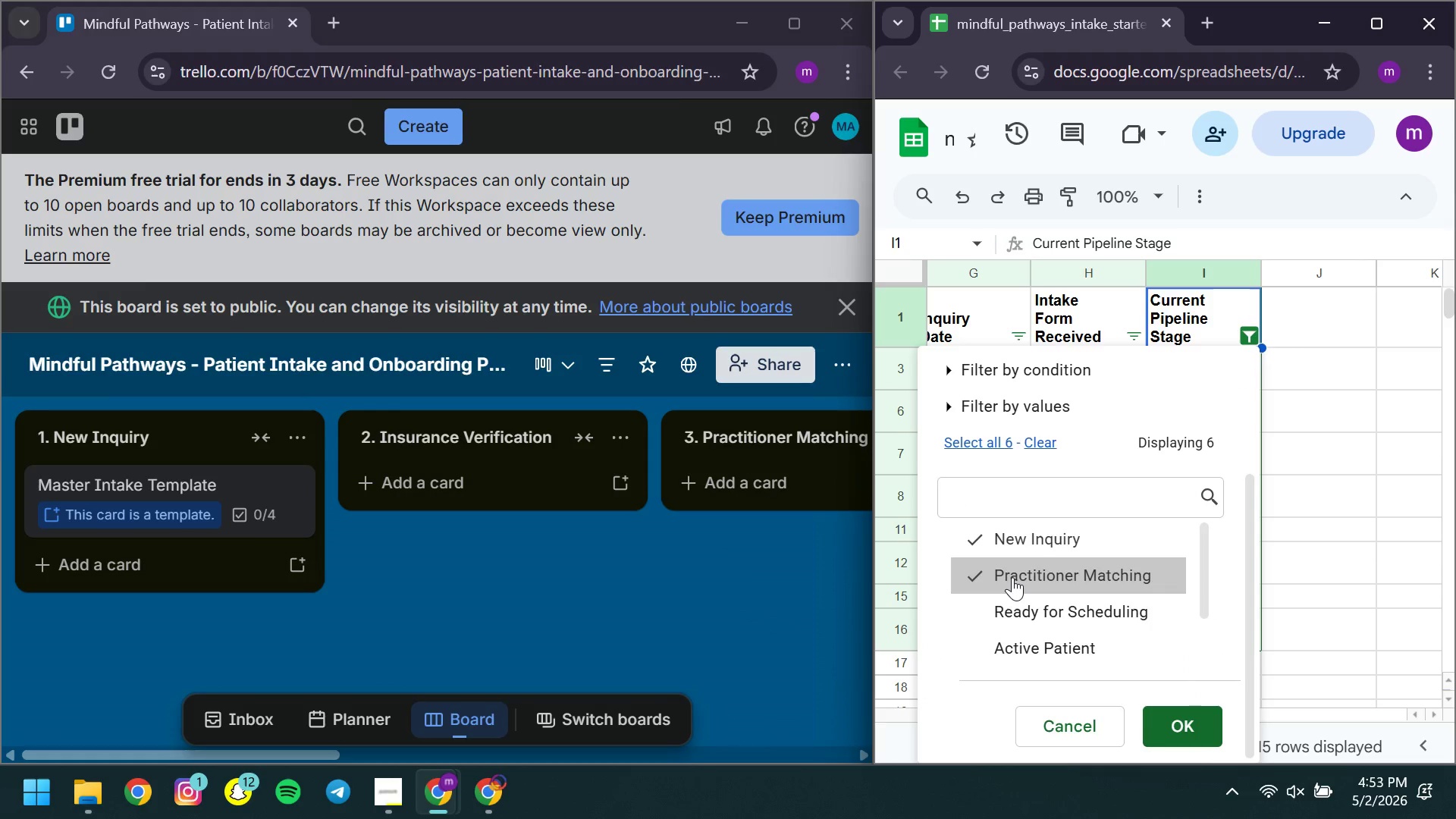 
left_click([1012, 577])
 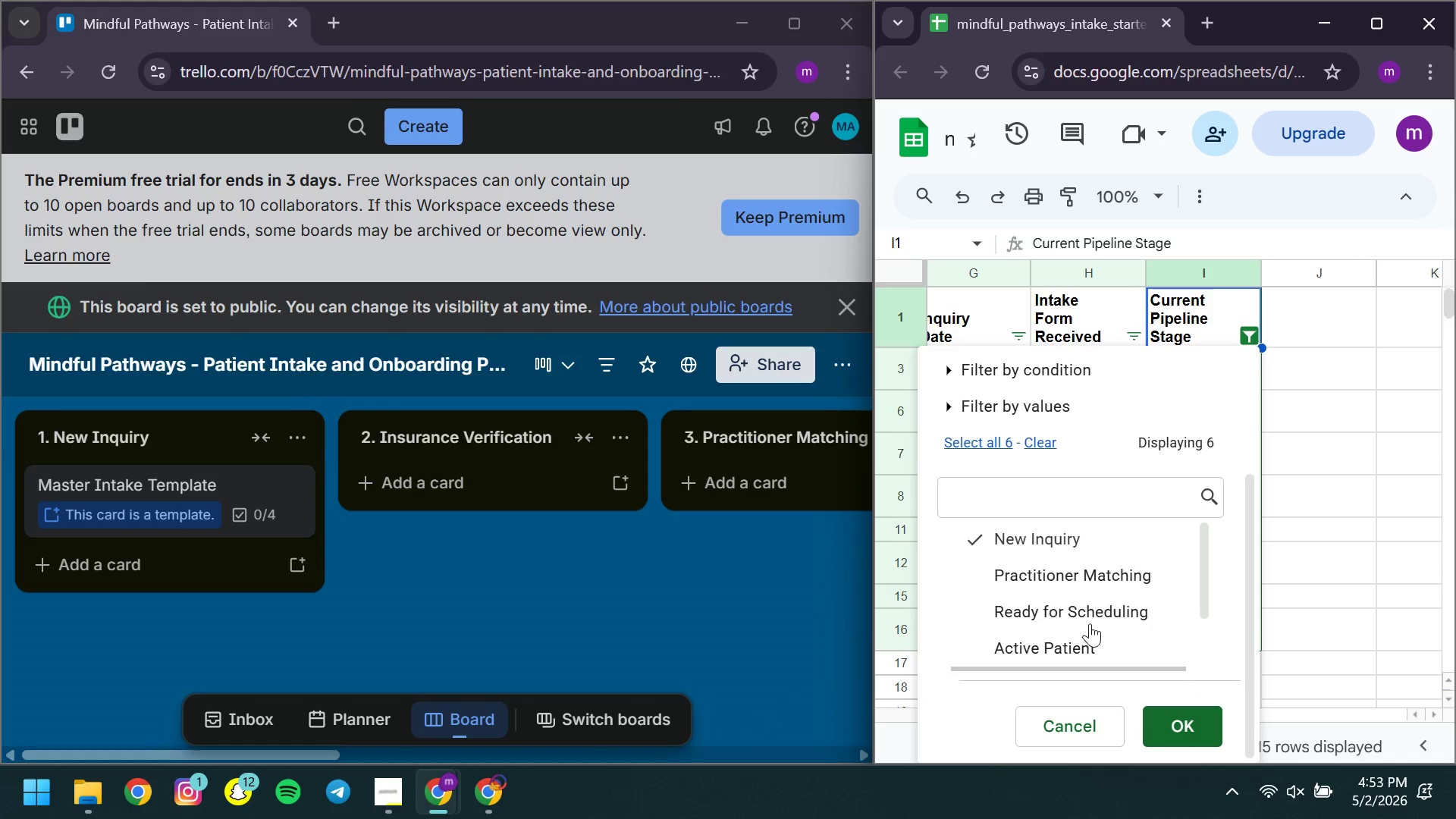 
left_click([1167, 726])
 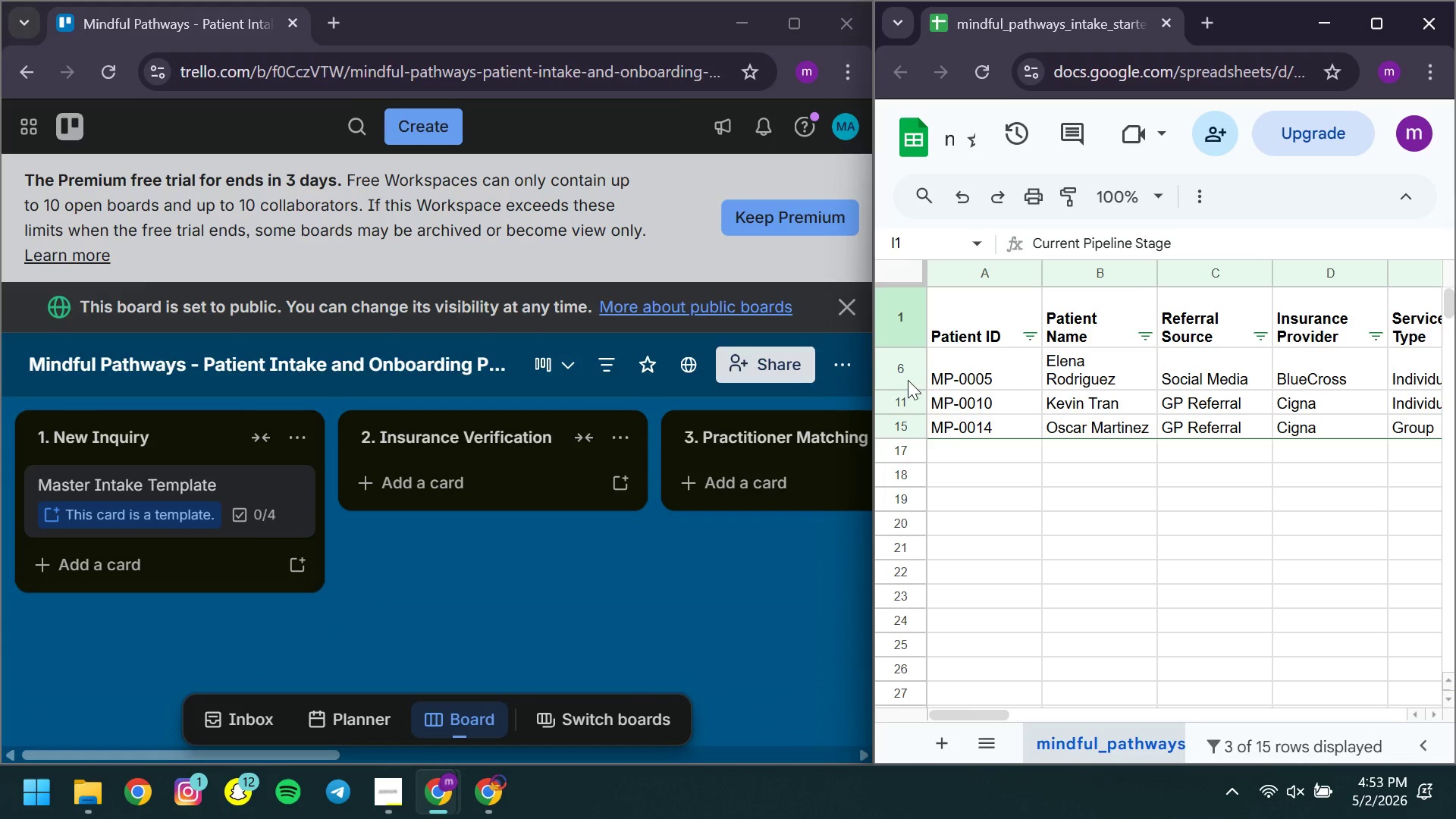 
mouse_move([312, 555])
 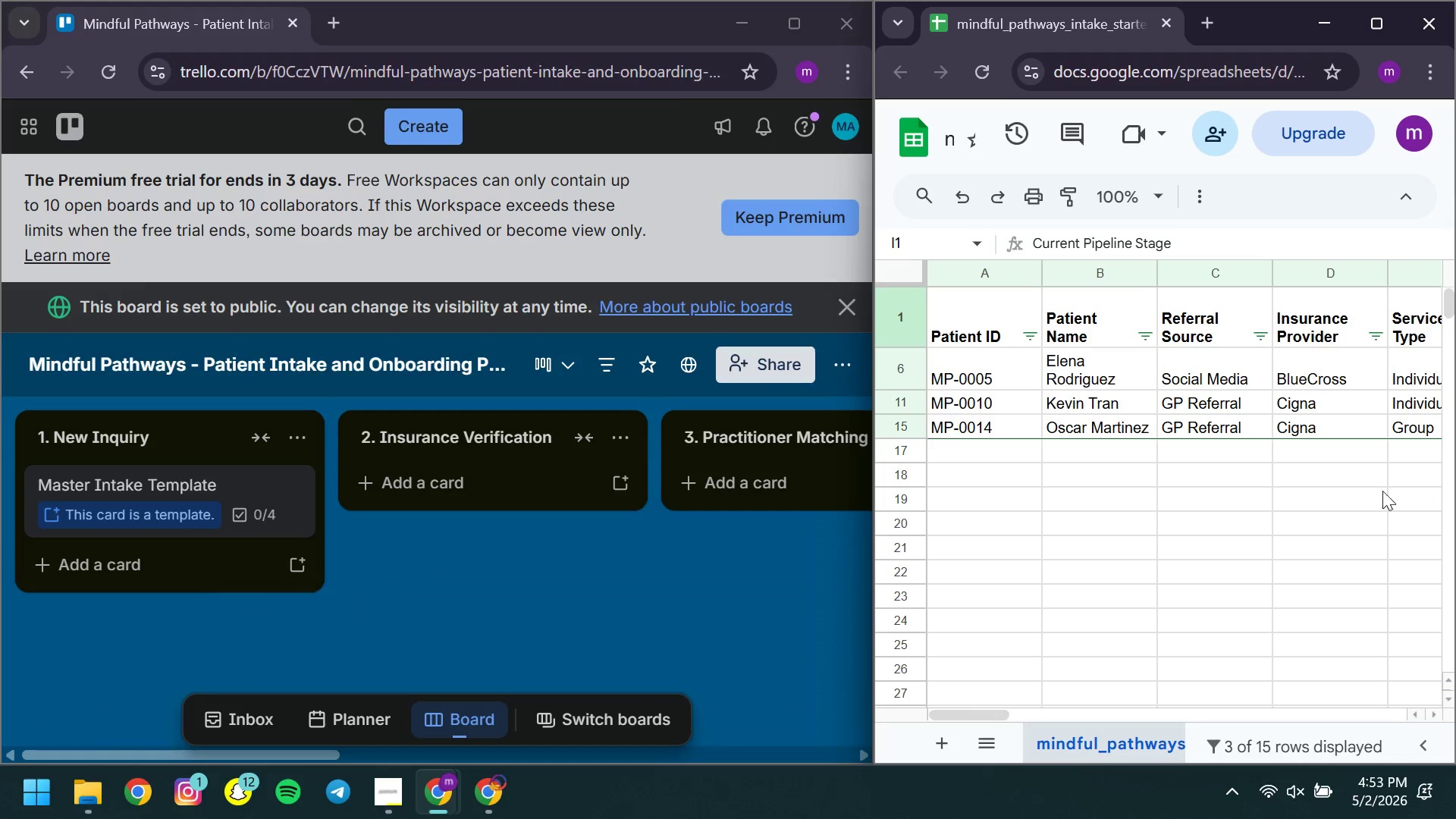 
mouse_move([1327, 482])
 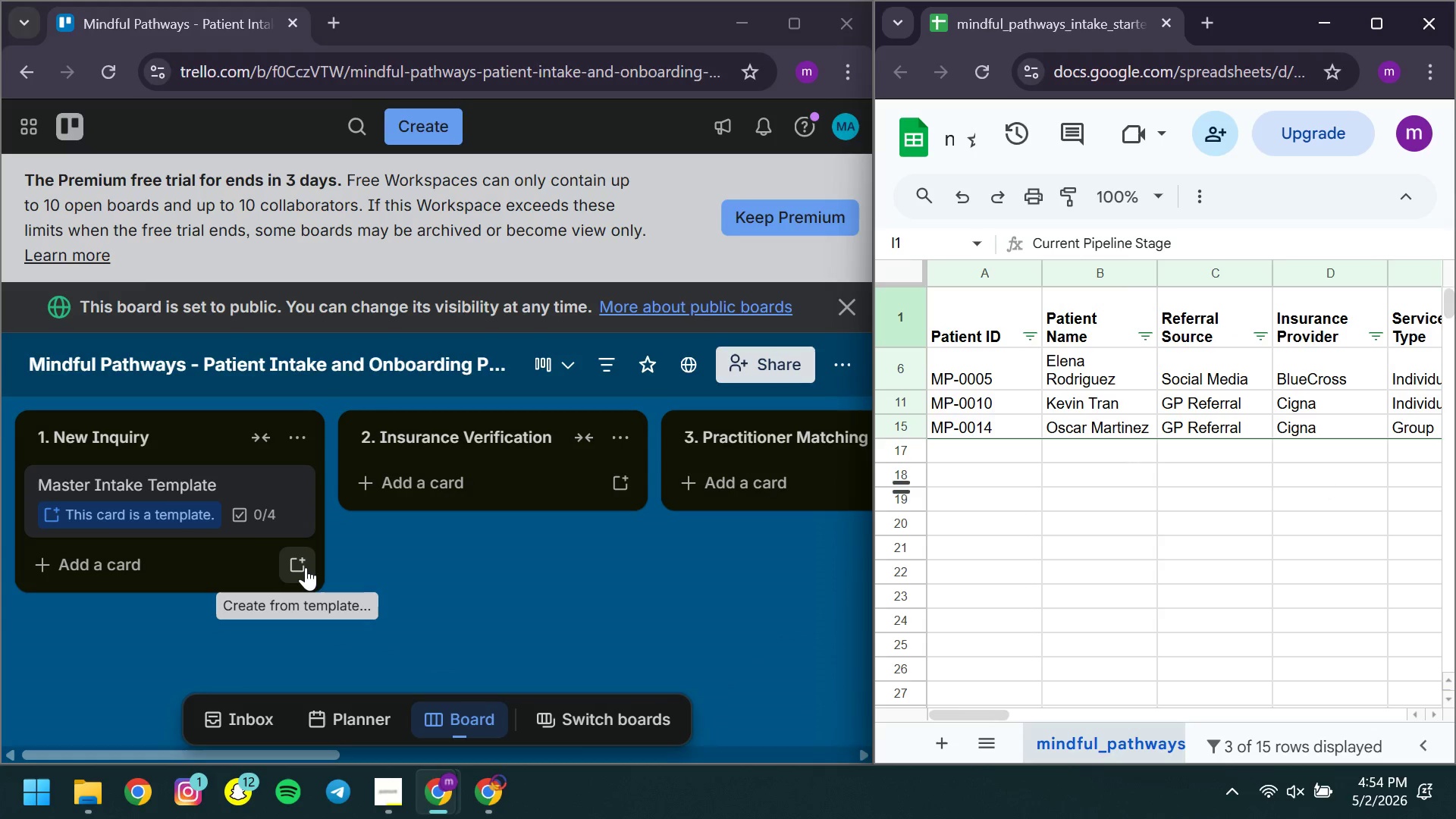 
left_click([306, 567])
 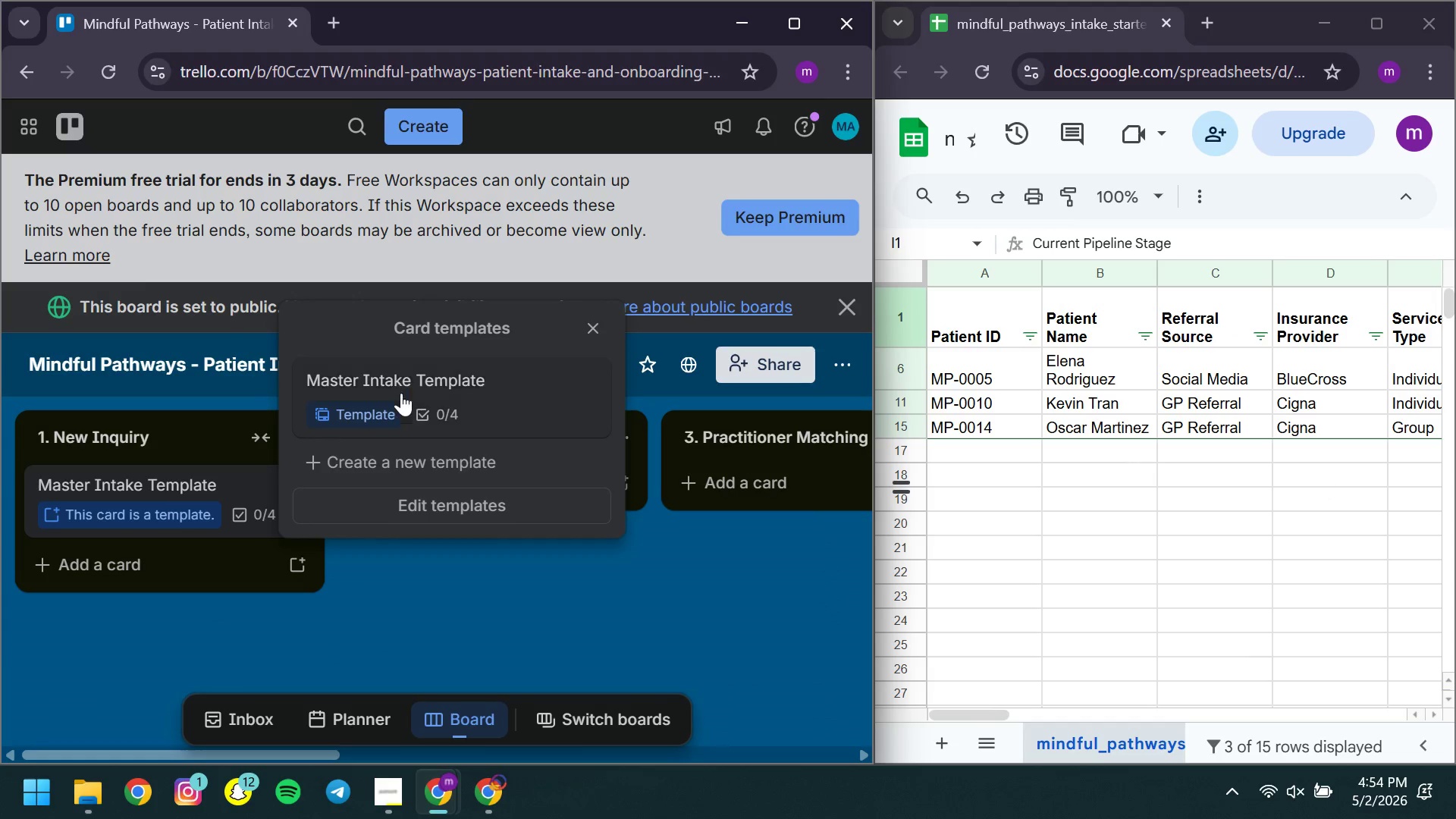 
left_click([391, 379])
 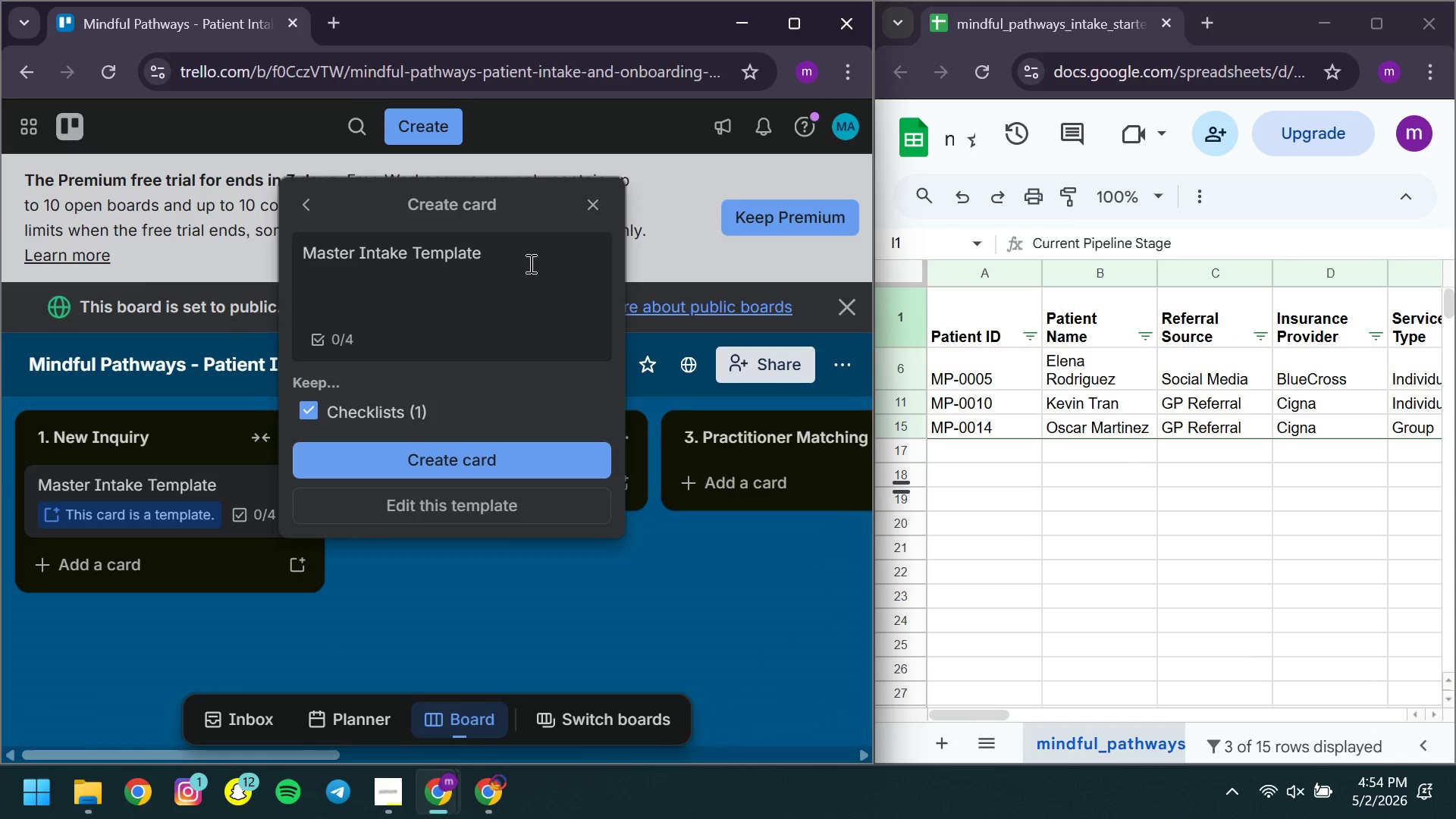 
left_click([510, 263])
 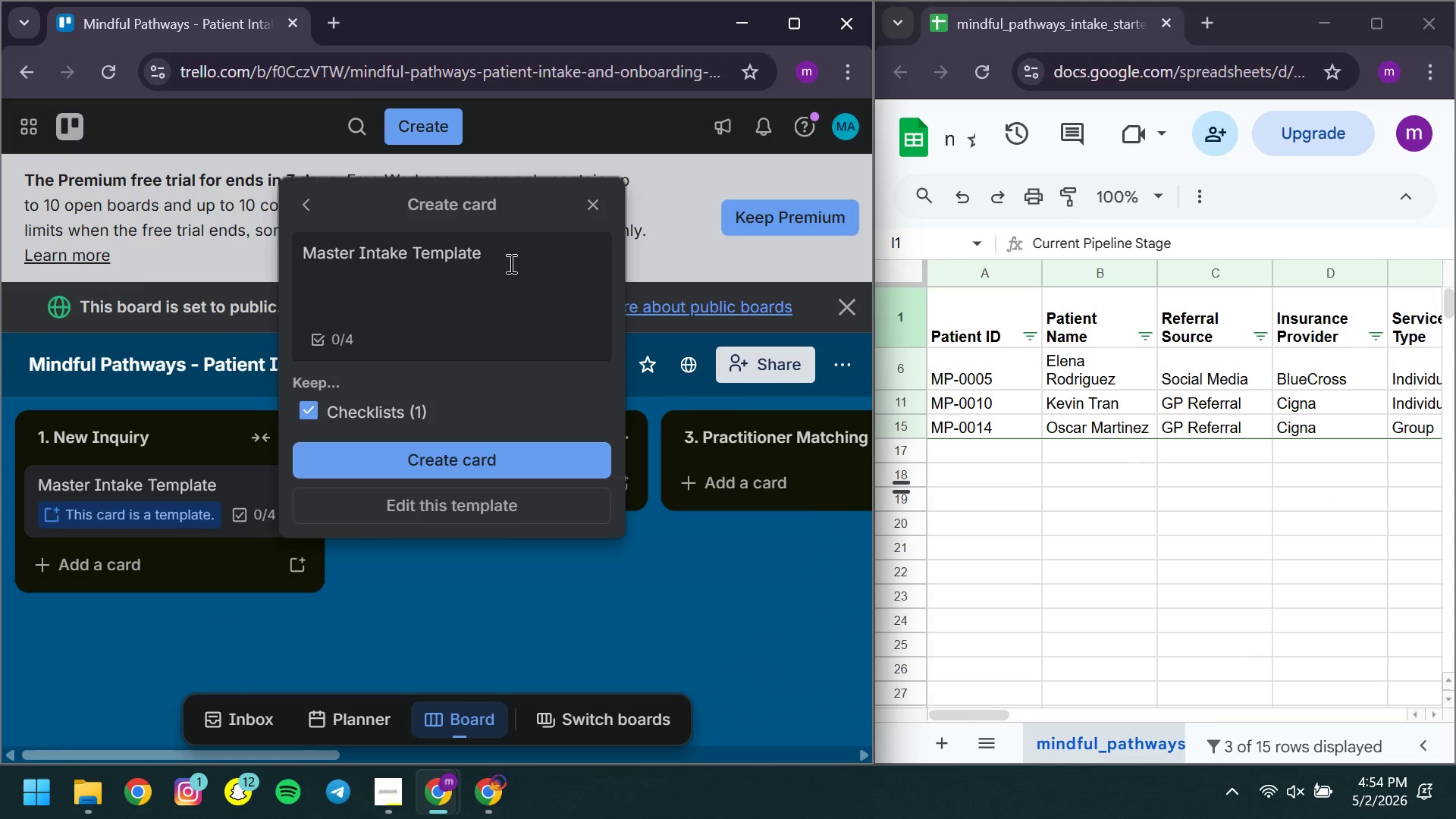 
key(Control+ControlLeft)
 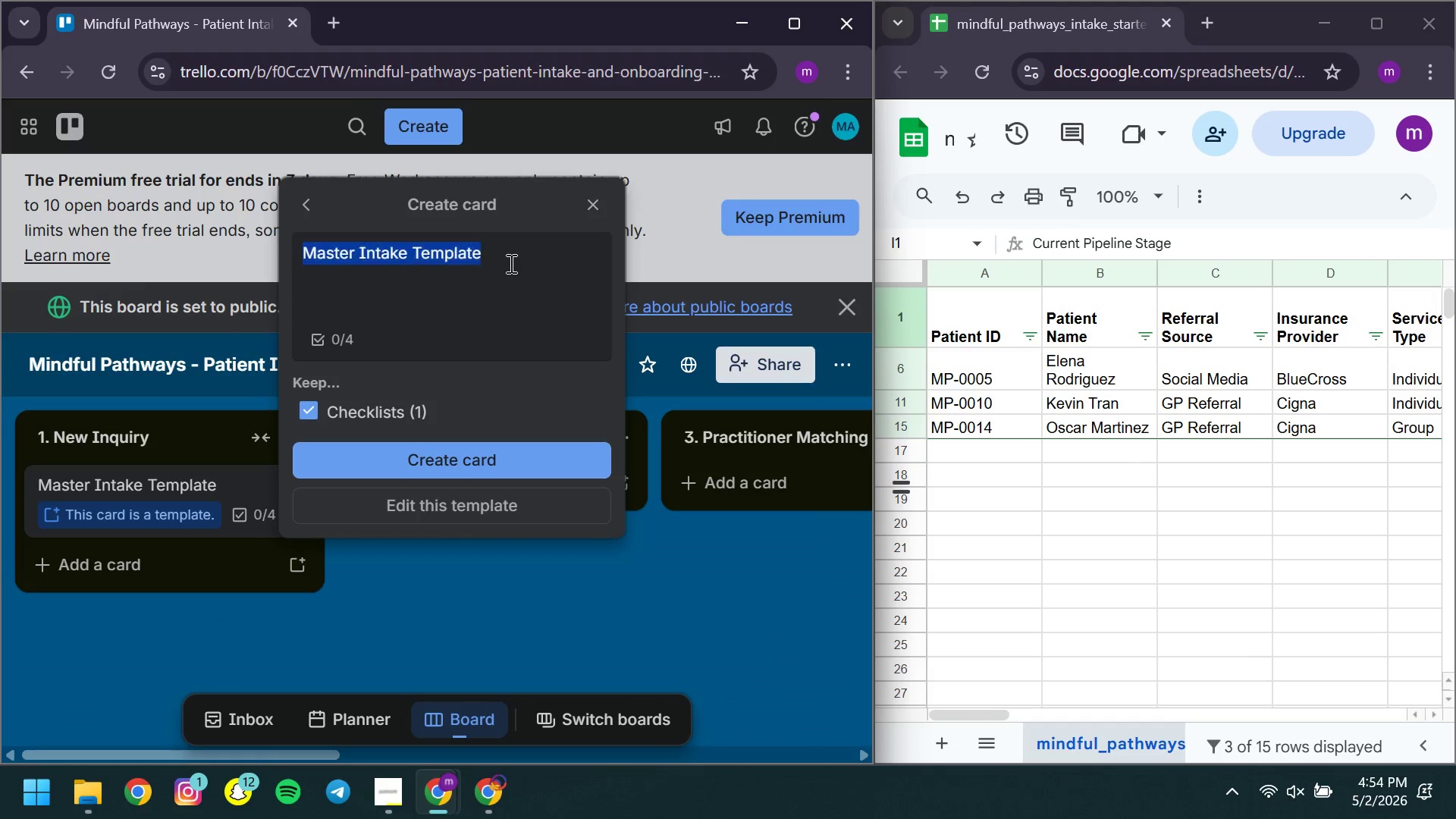 
key(Control+A)
 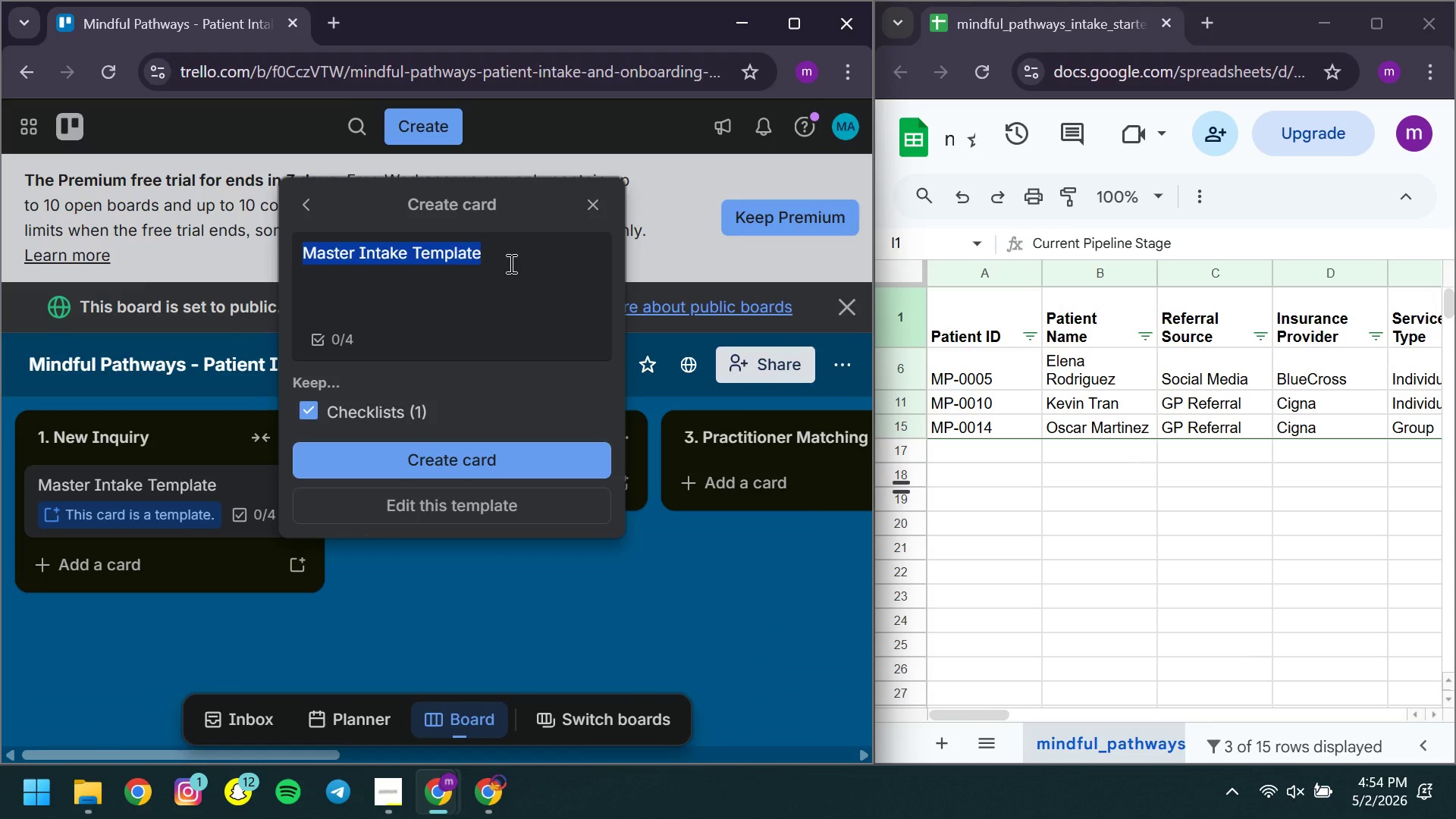 
type(Elena Rodriguez )
 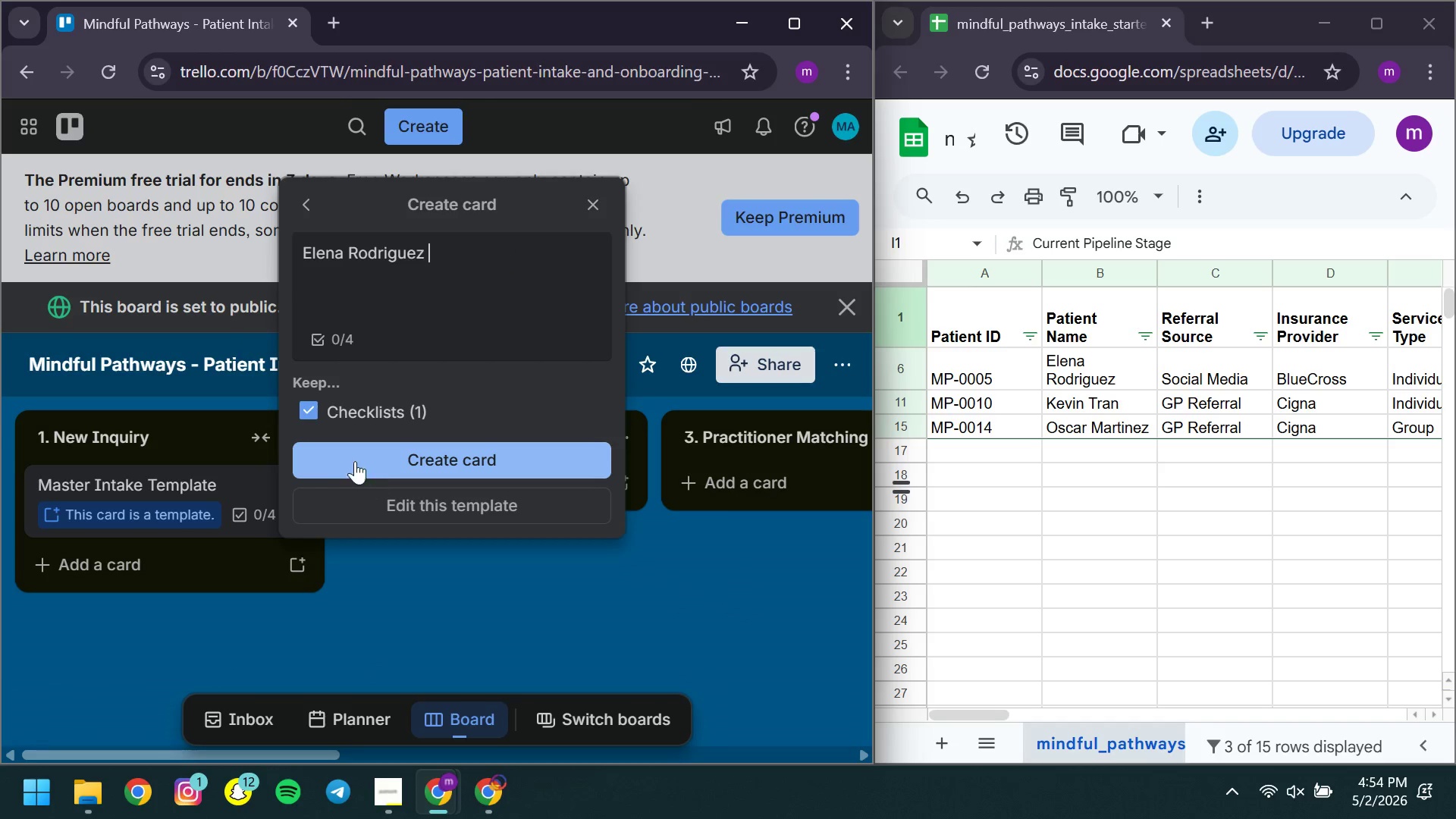 
left_click([337, 448])
 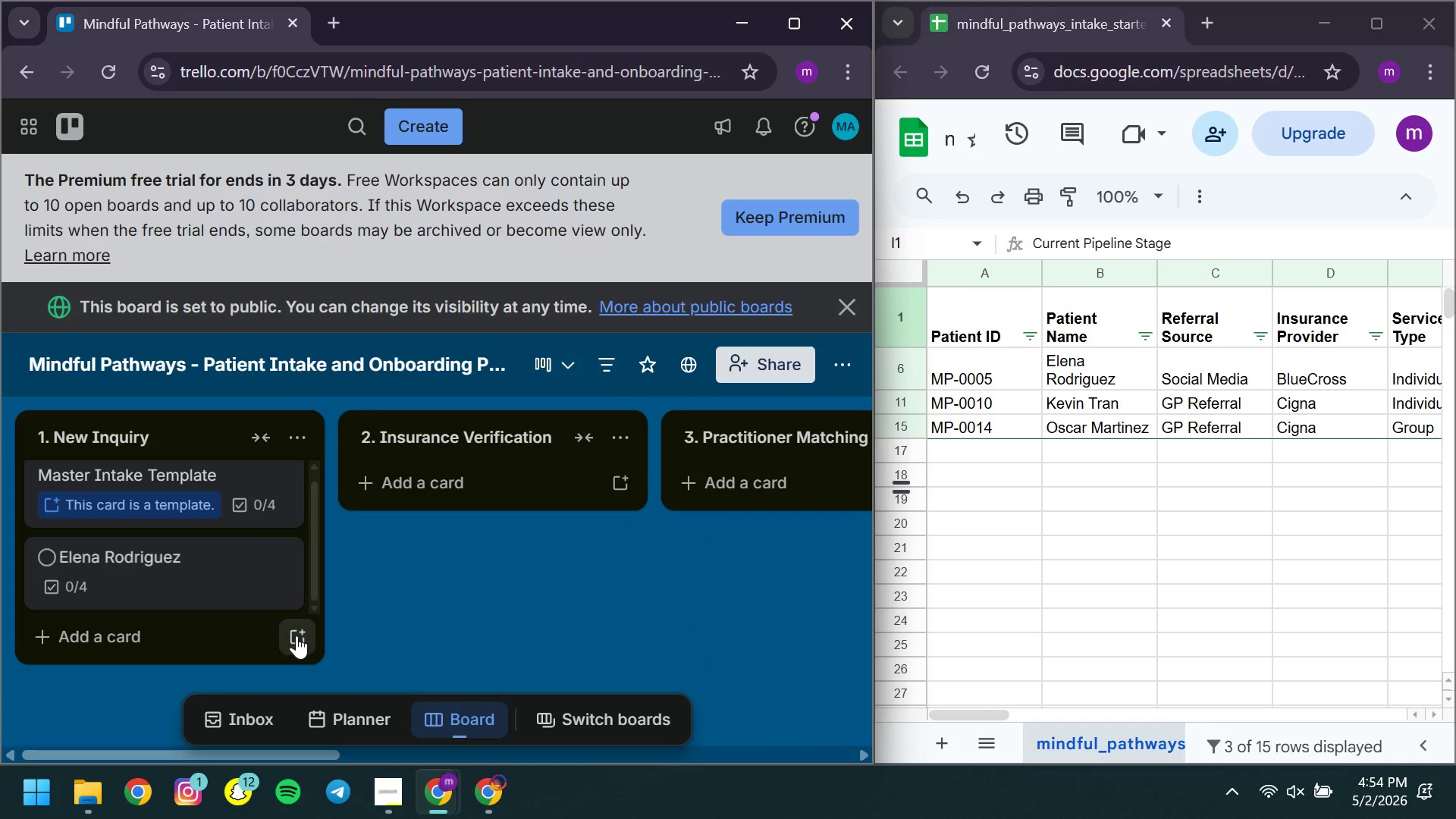 
left_click([297, 636])
 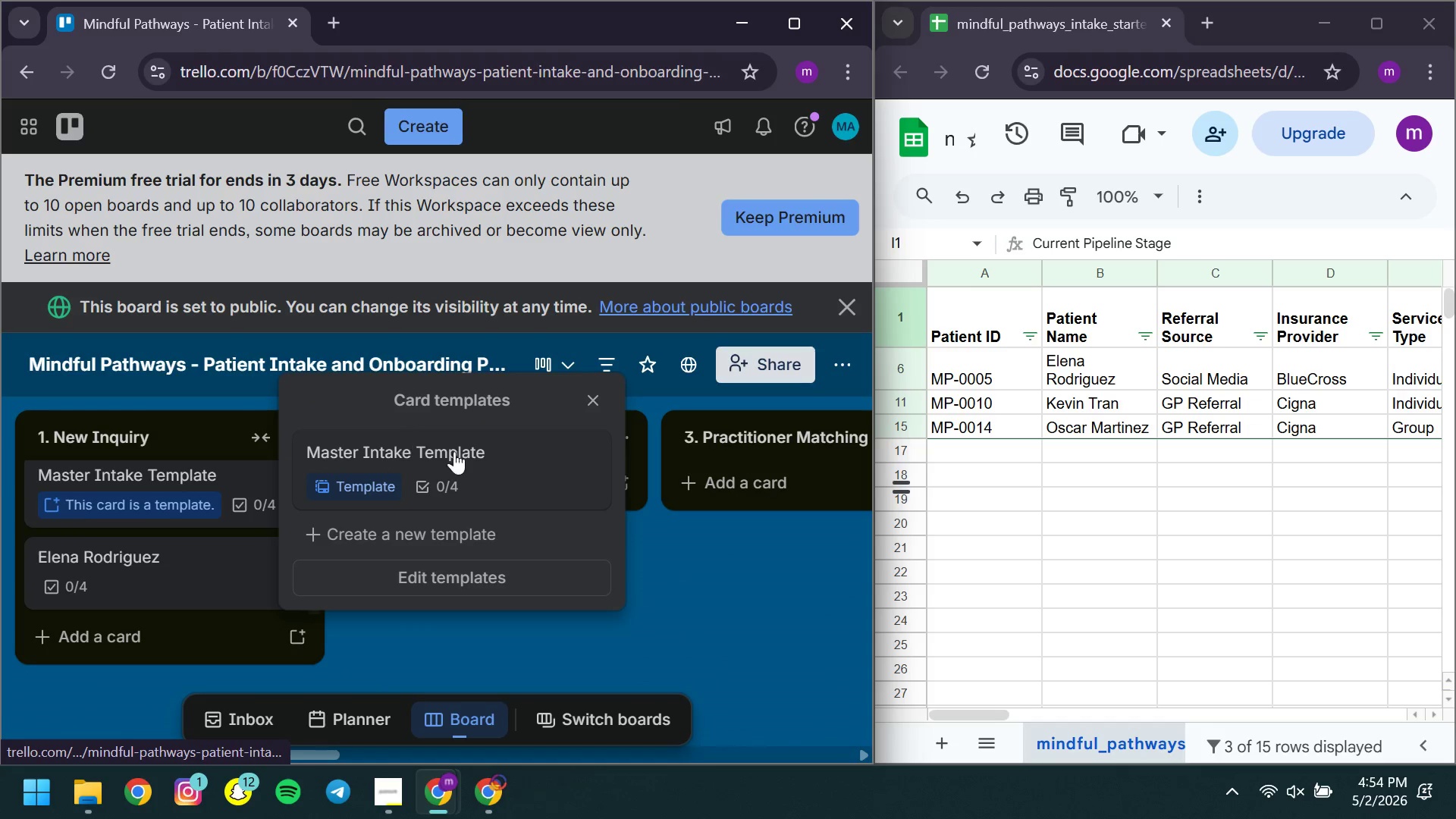 
left_click([468, 454])
 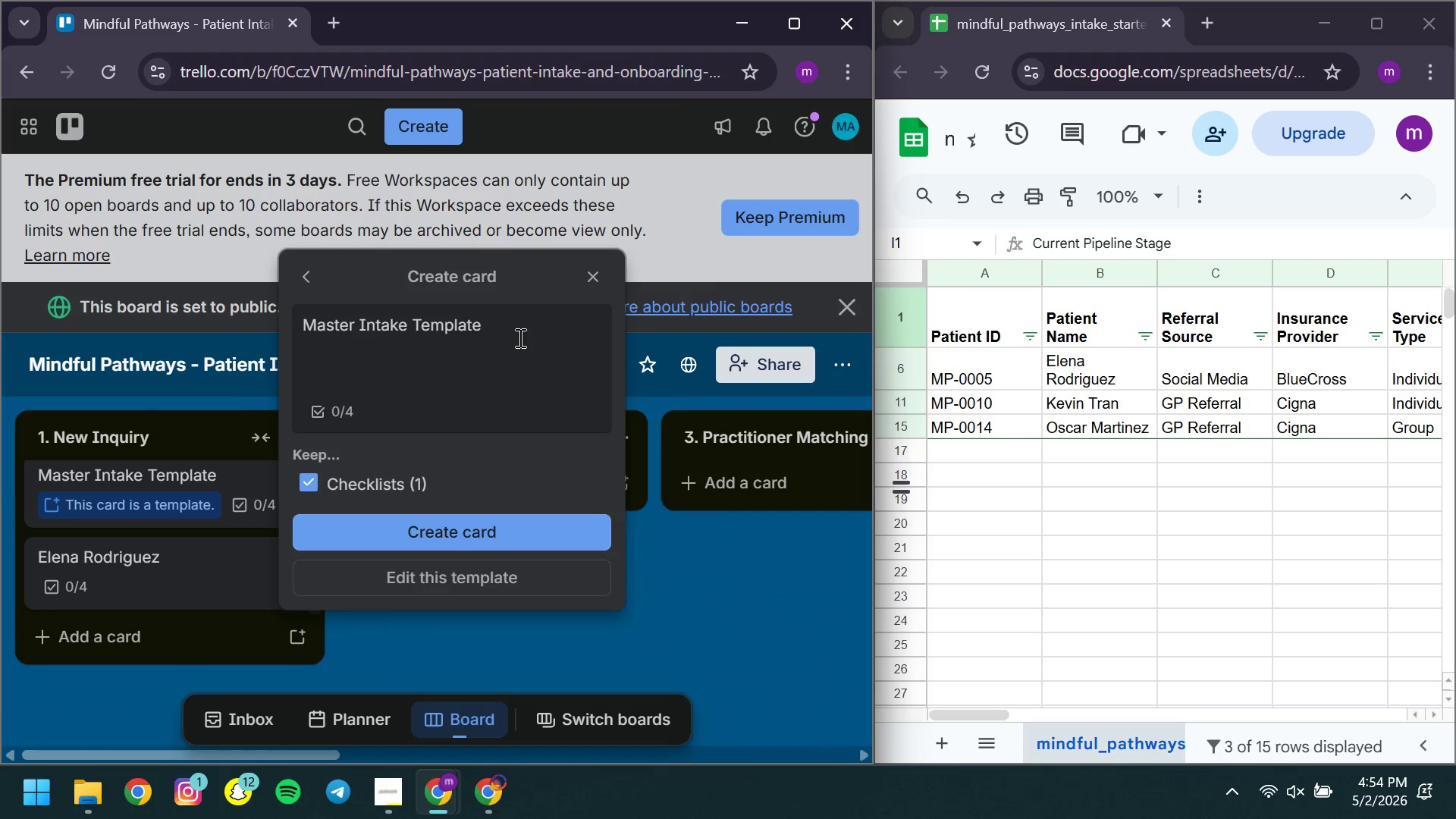 
left_click([519, 337])
 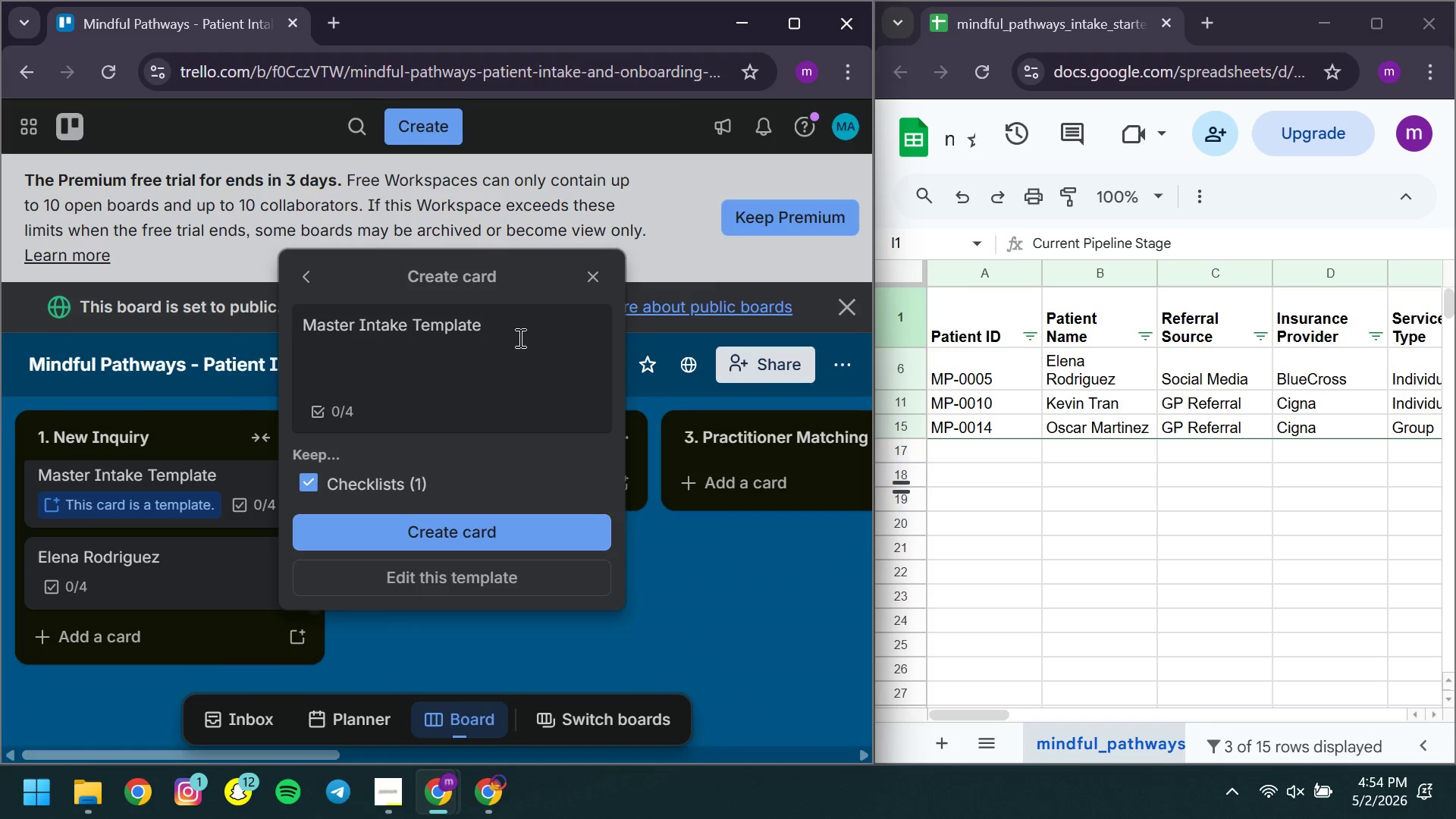 
type(Kevin Tran )
 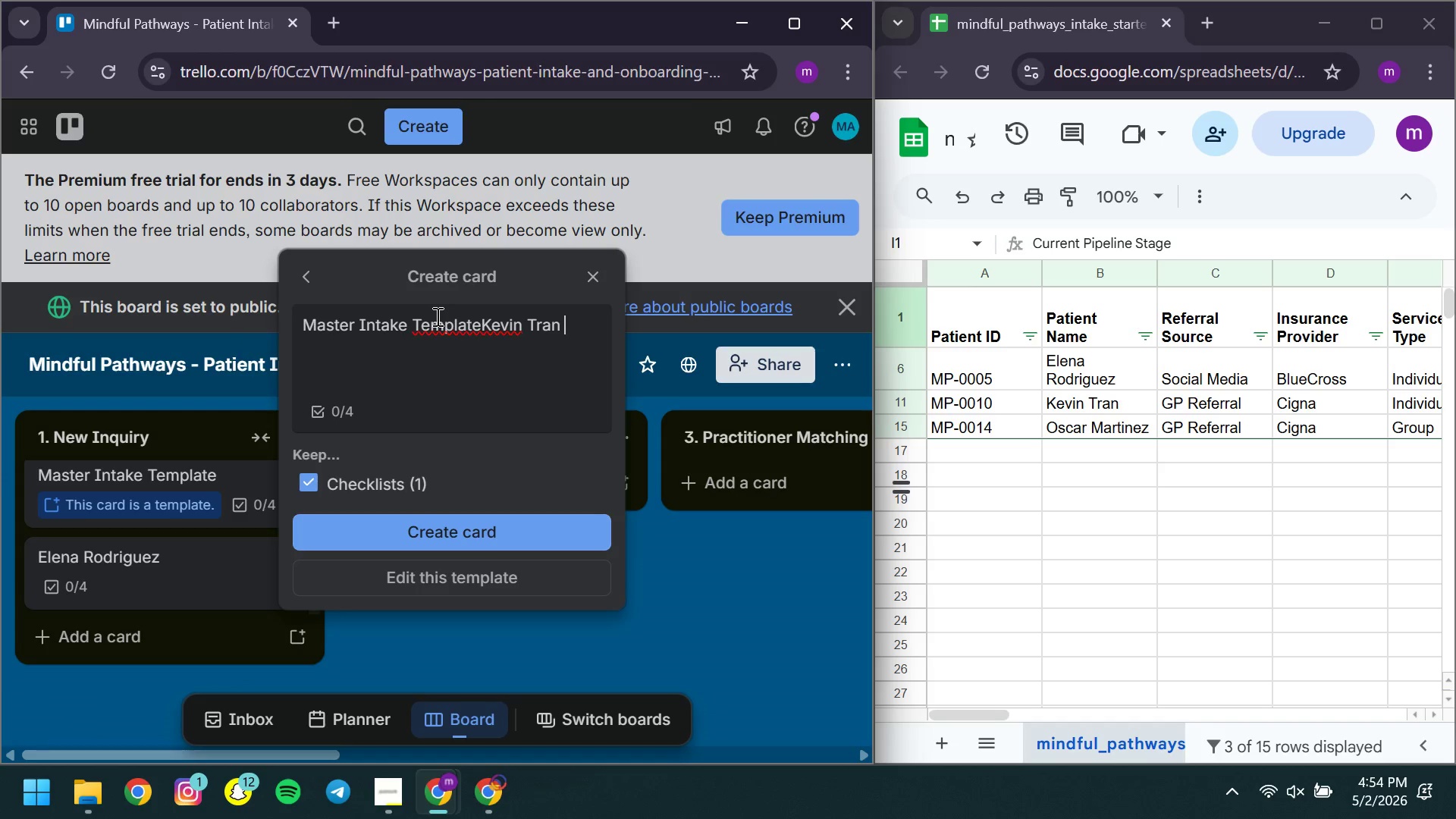 
key(Control+ControlLeft)
 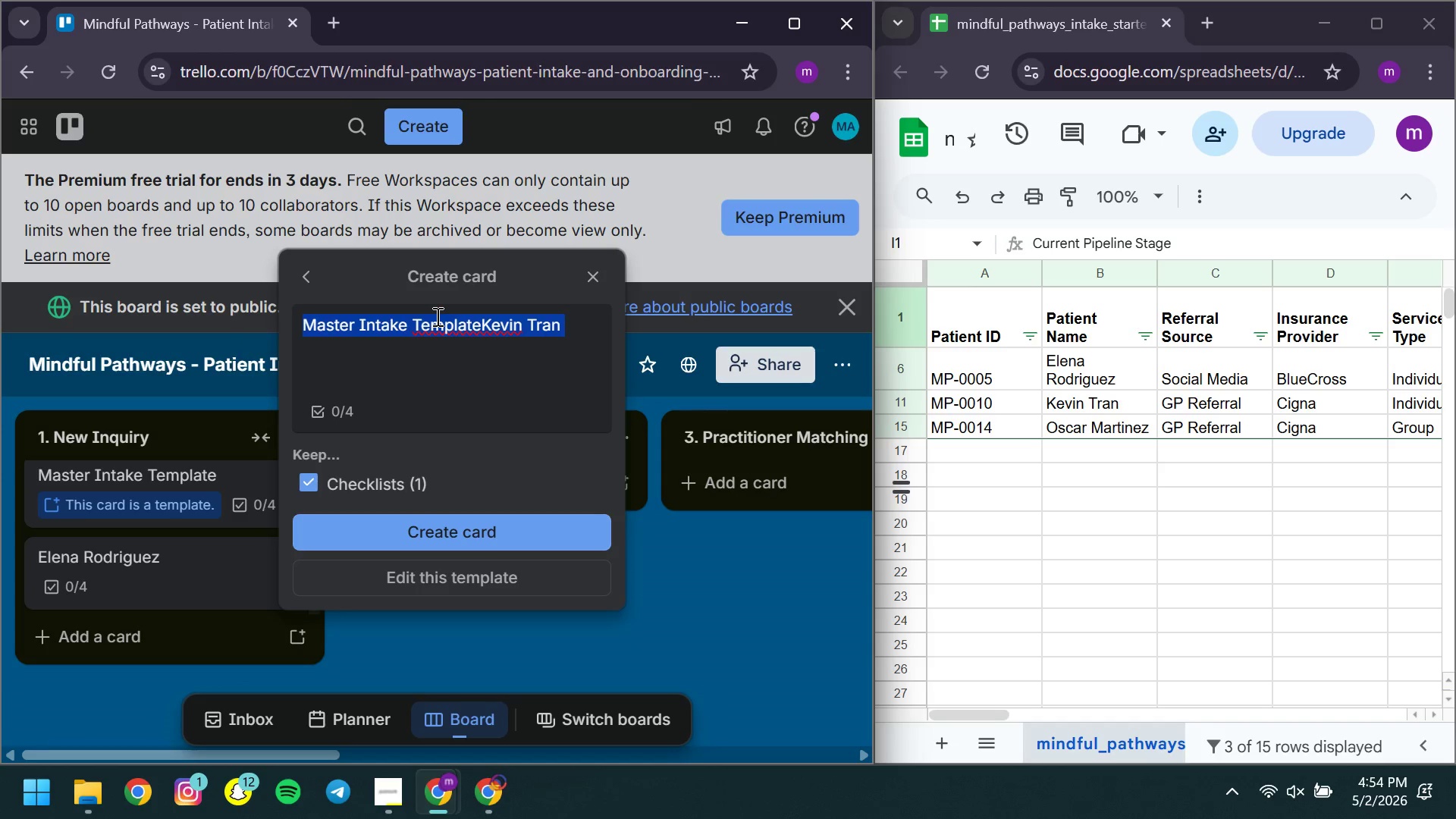 
key(Control+A)
 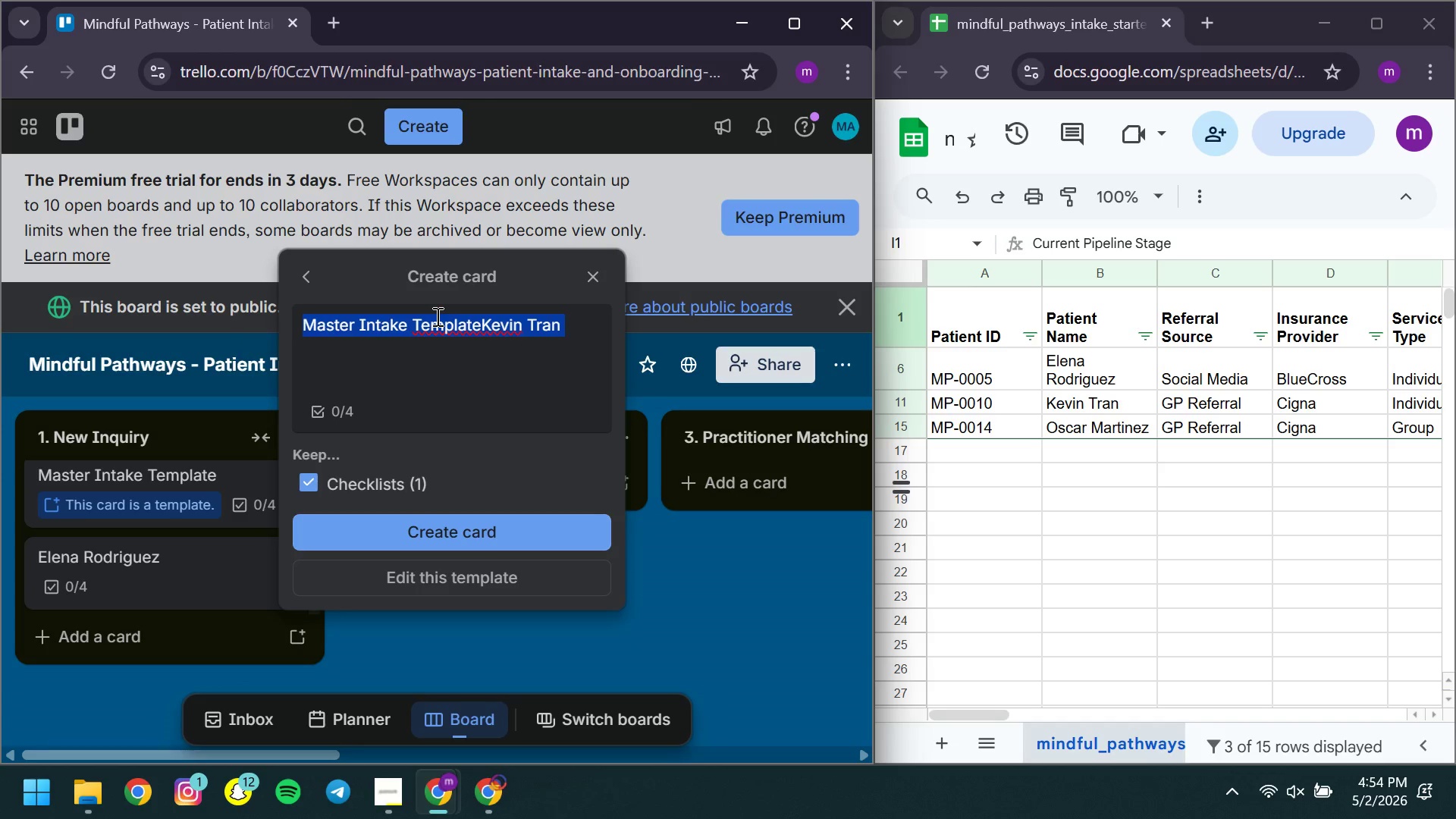 
left_click([436, 316])
 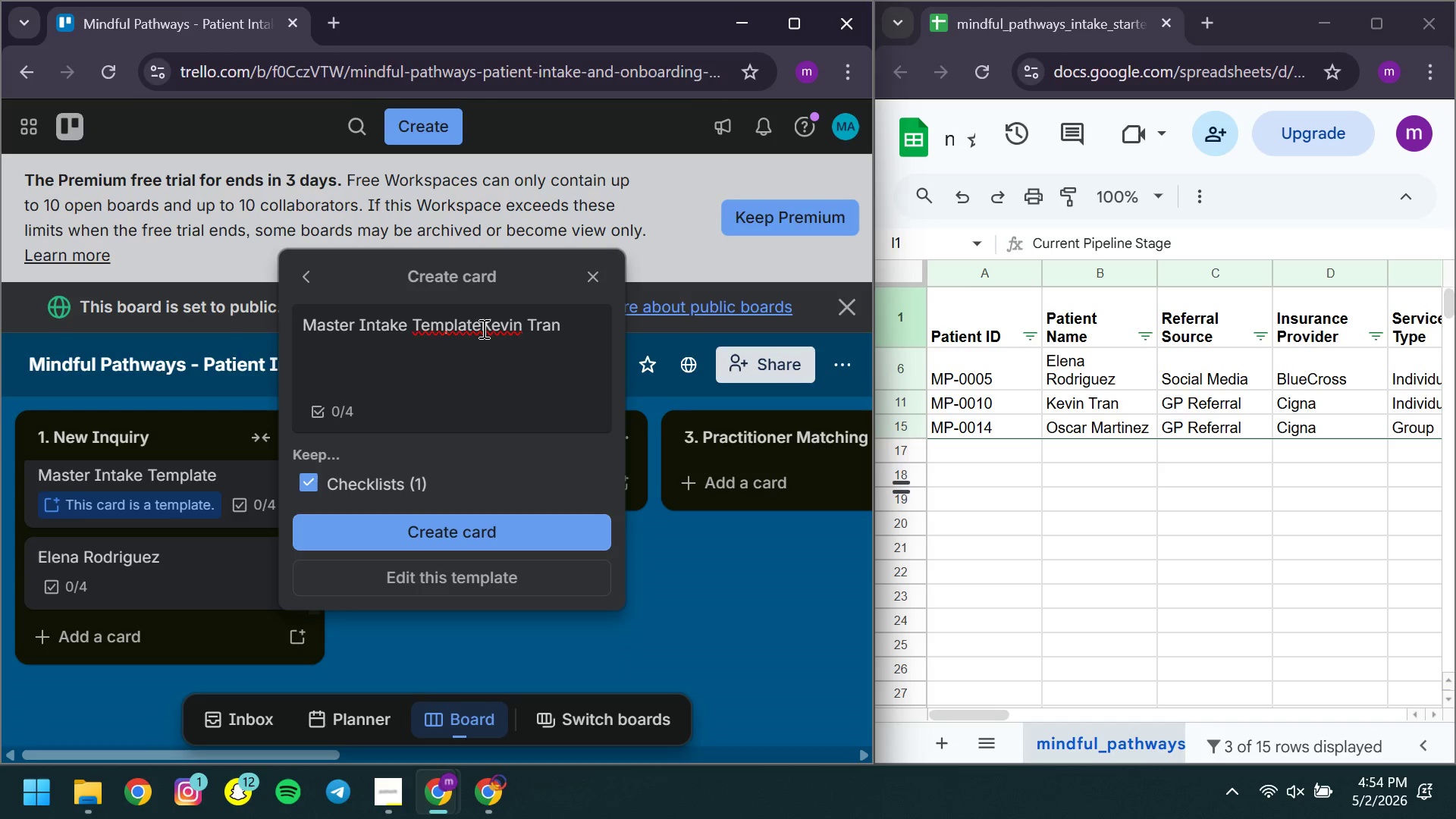 
left_click_drag(start_coordinate=[482, 328], to_coordinate=[299, 323])
 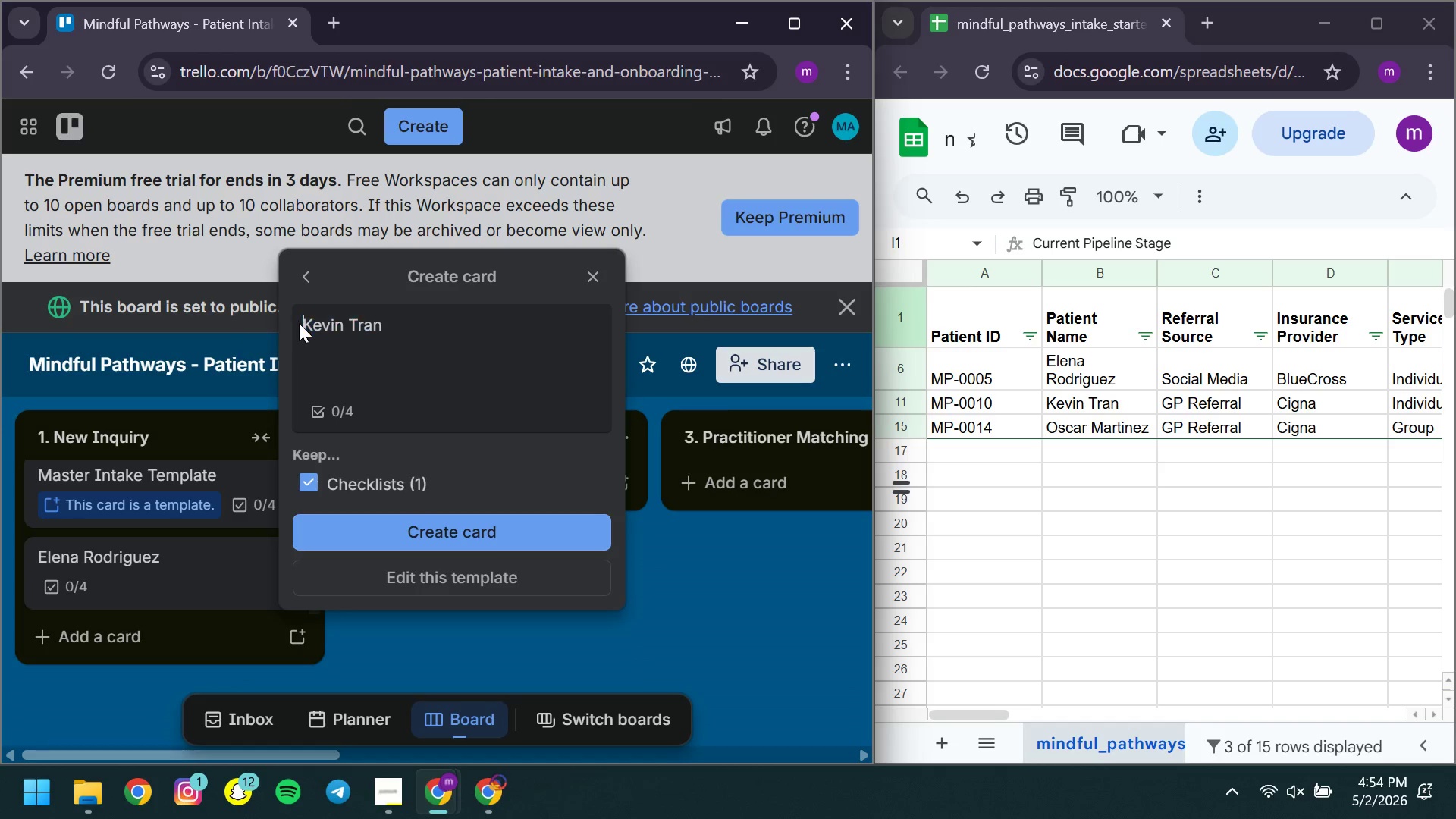 
key(Backspace)
 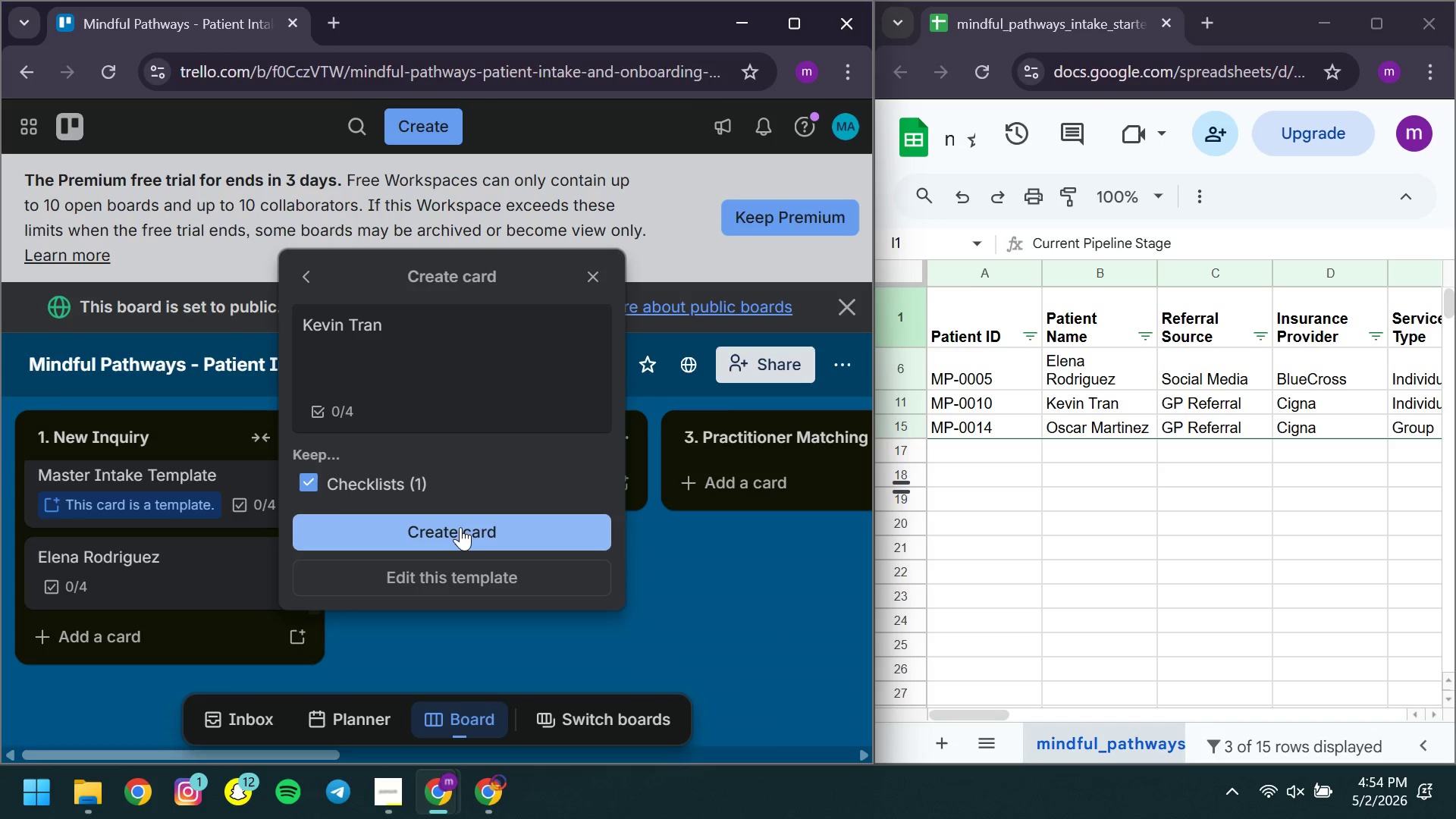 
left_click([459, 527])
 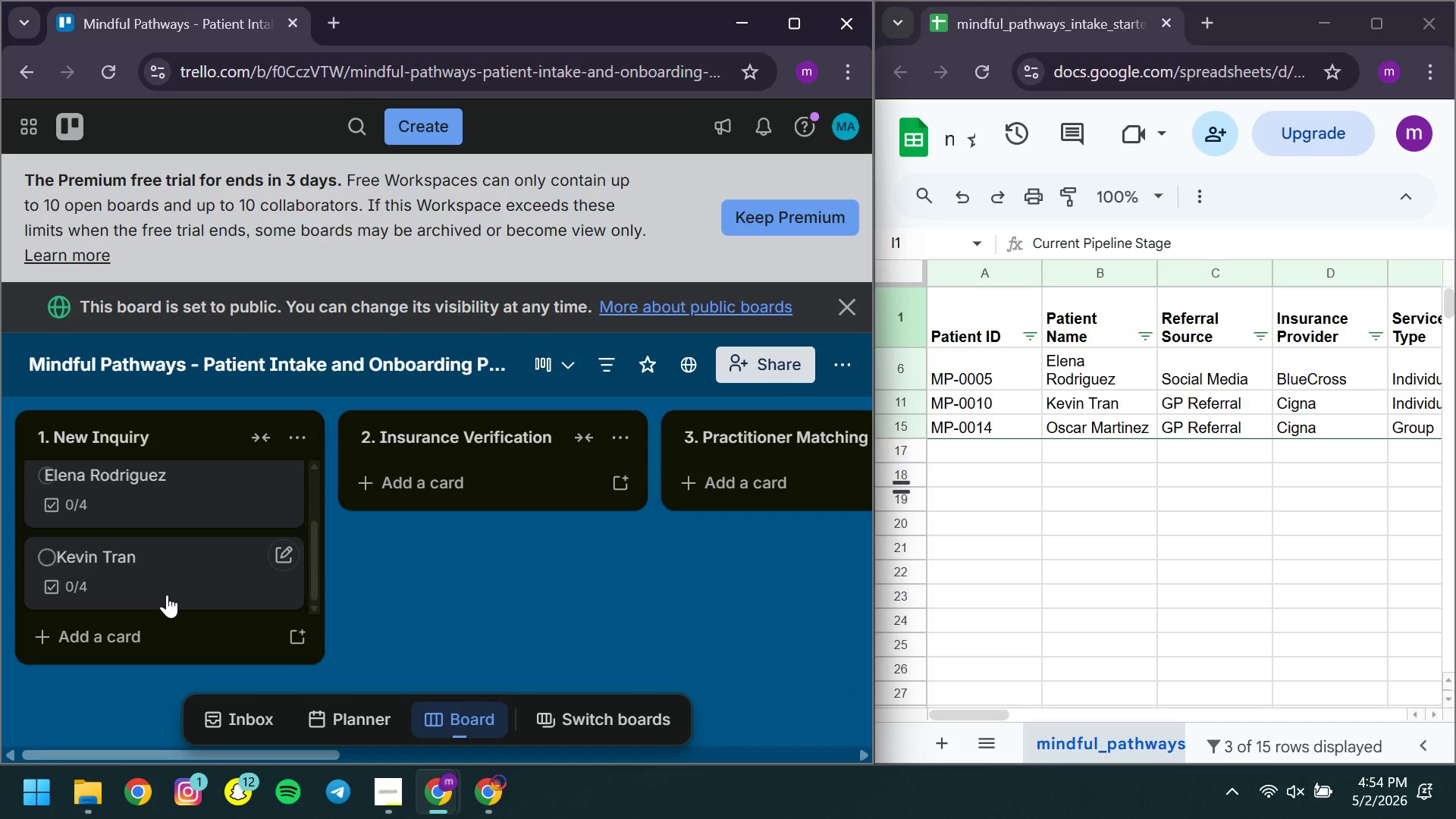 
left_click([305, 645])
 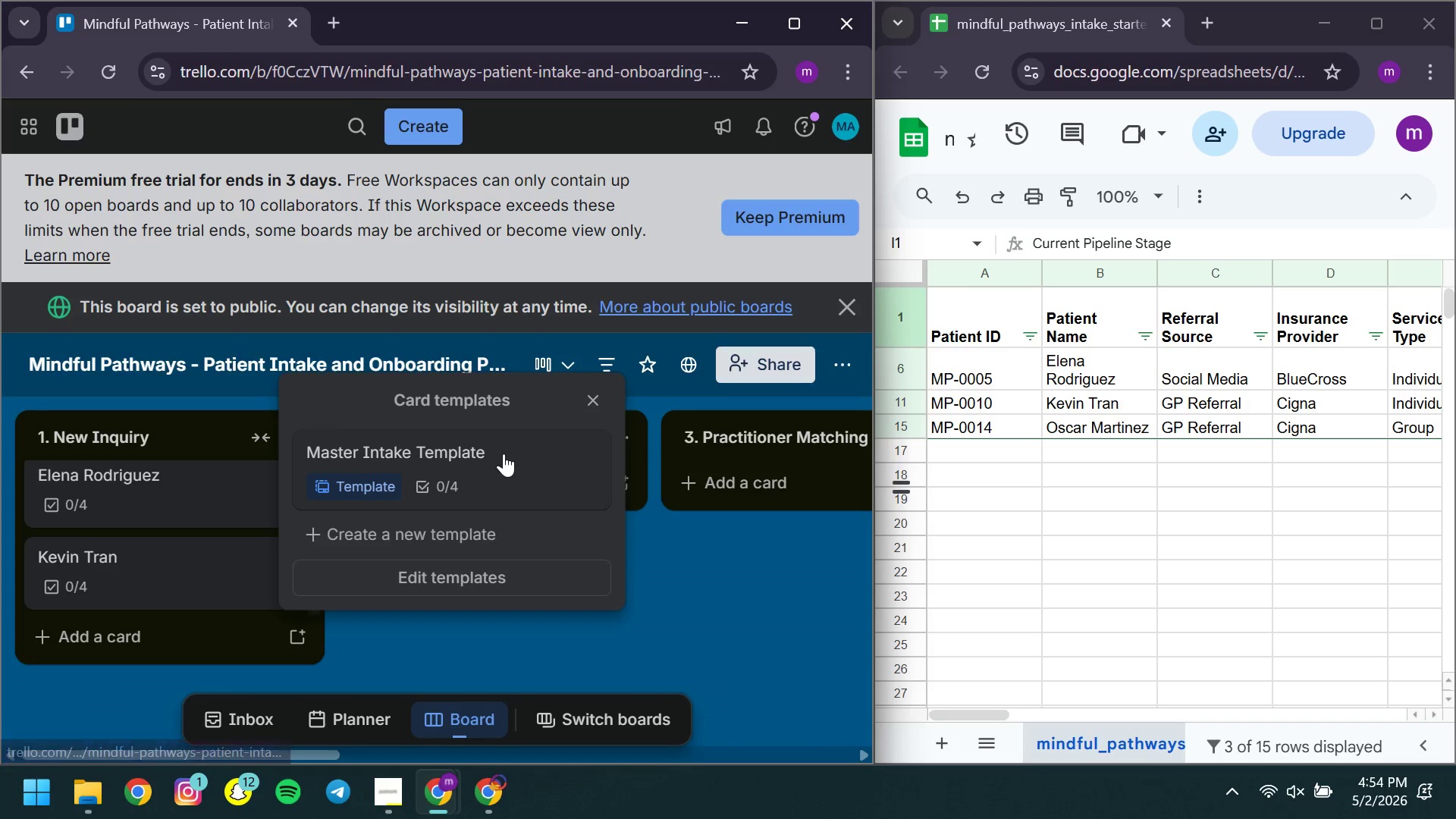 
left_click([504, 453])
 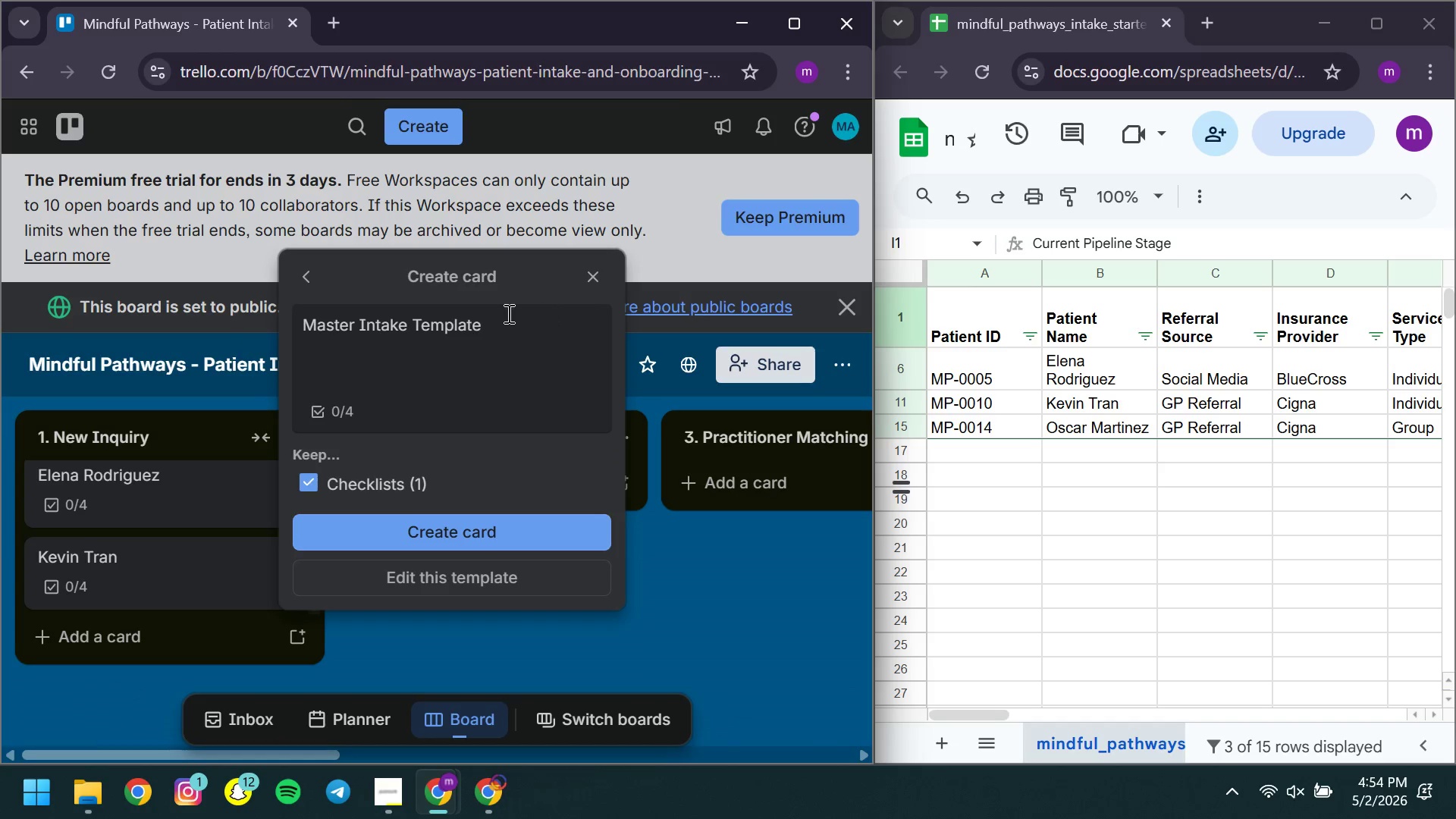 
left_click([507, 313])
 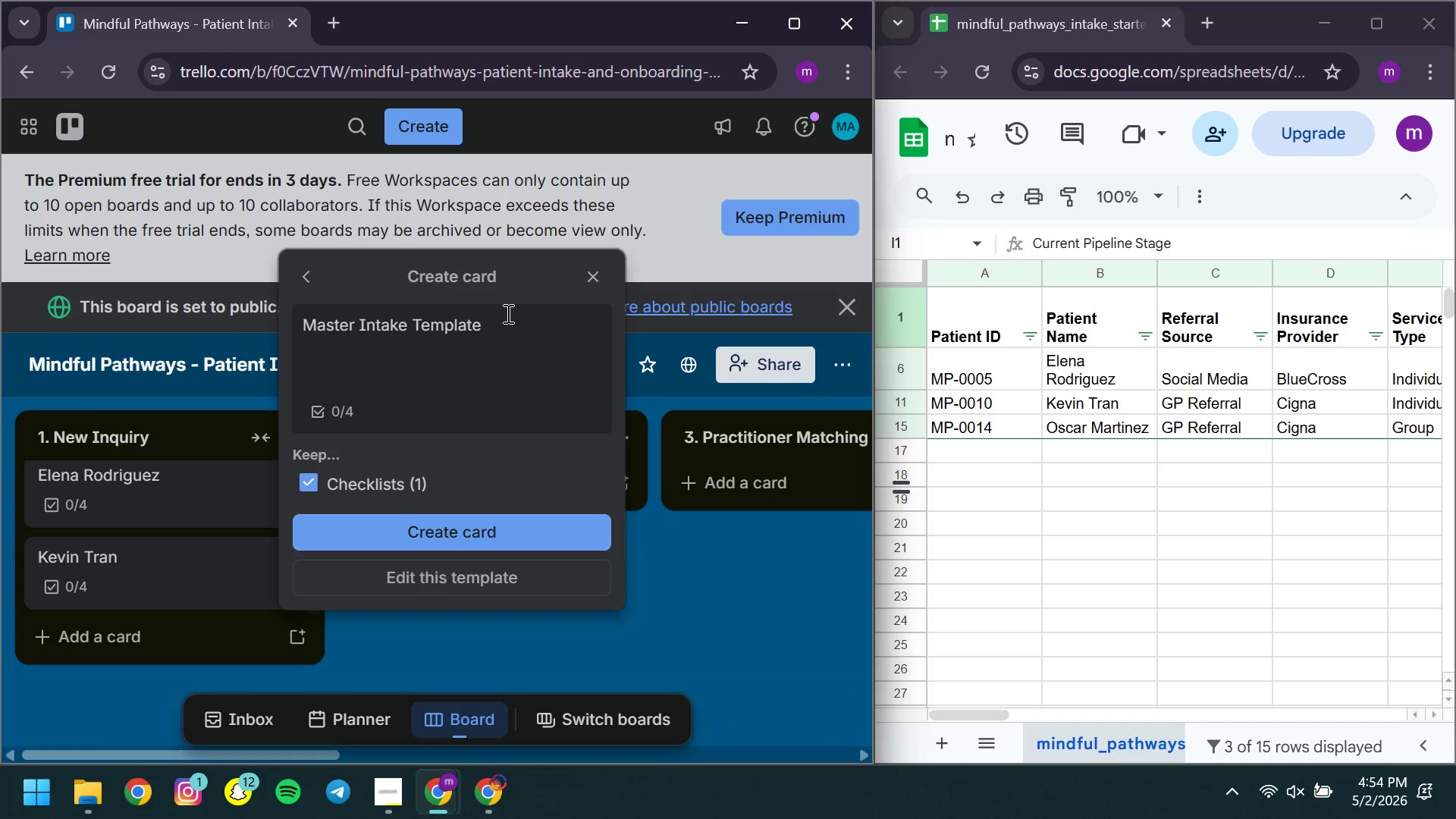 
key(Control+ControlLeft)
 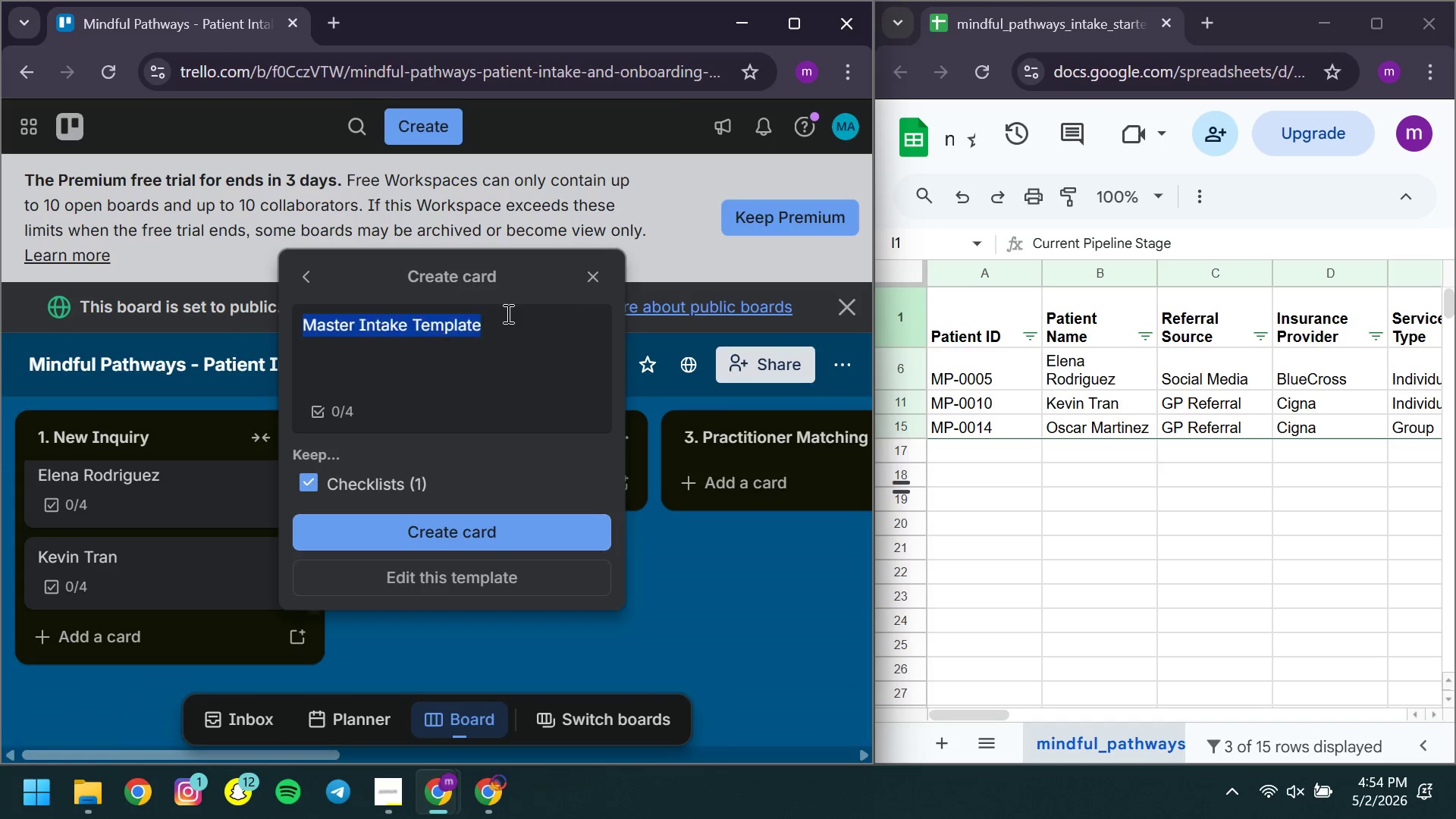 
key(Control+A)
 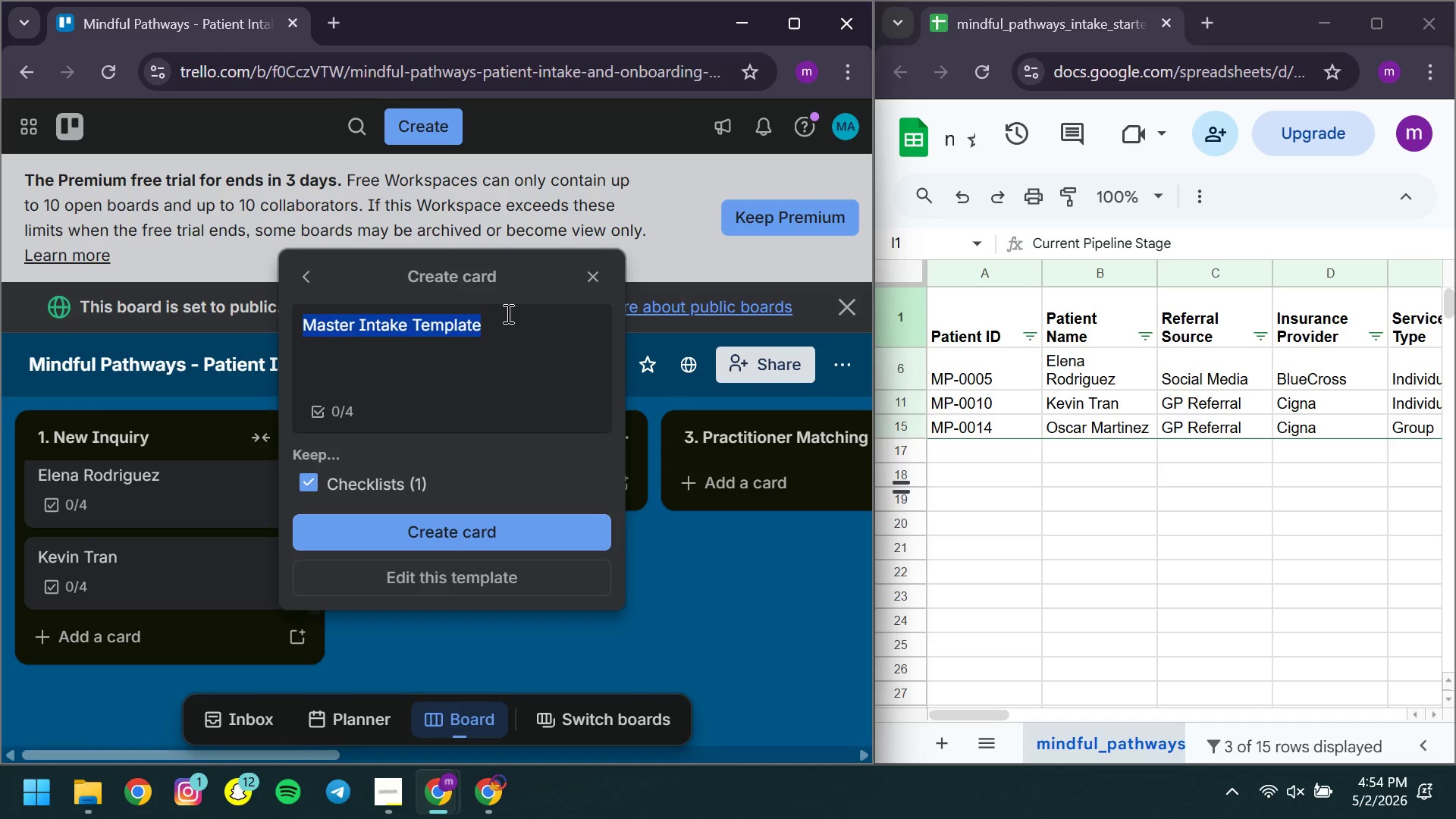 
type(Oscar Martinez )
 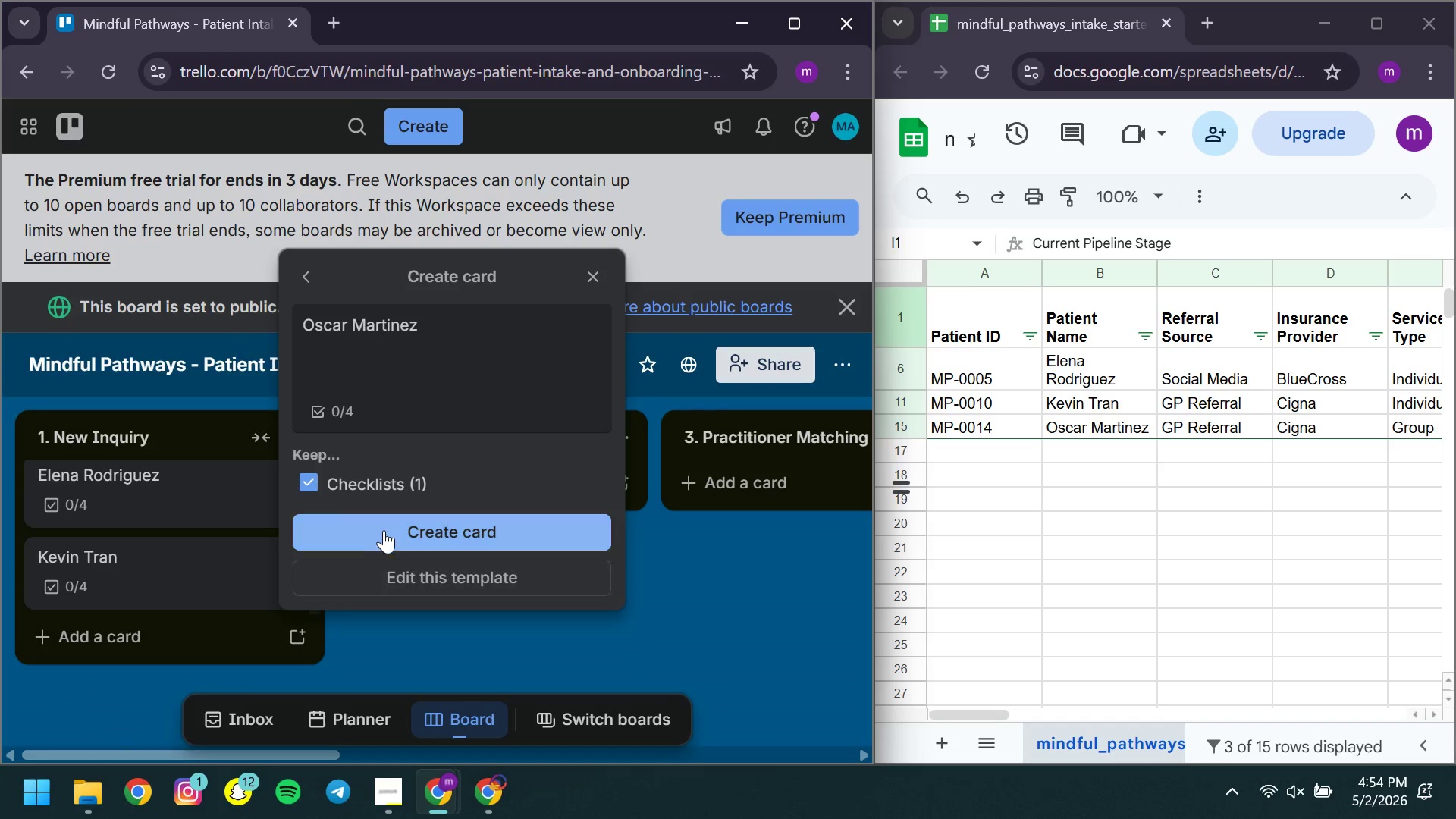 
left_click([380, 530])
 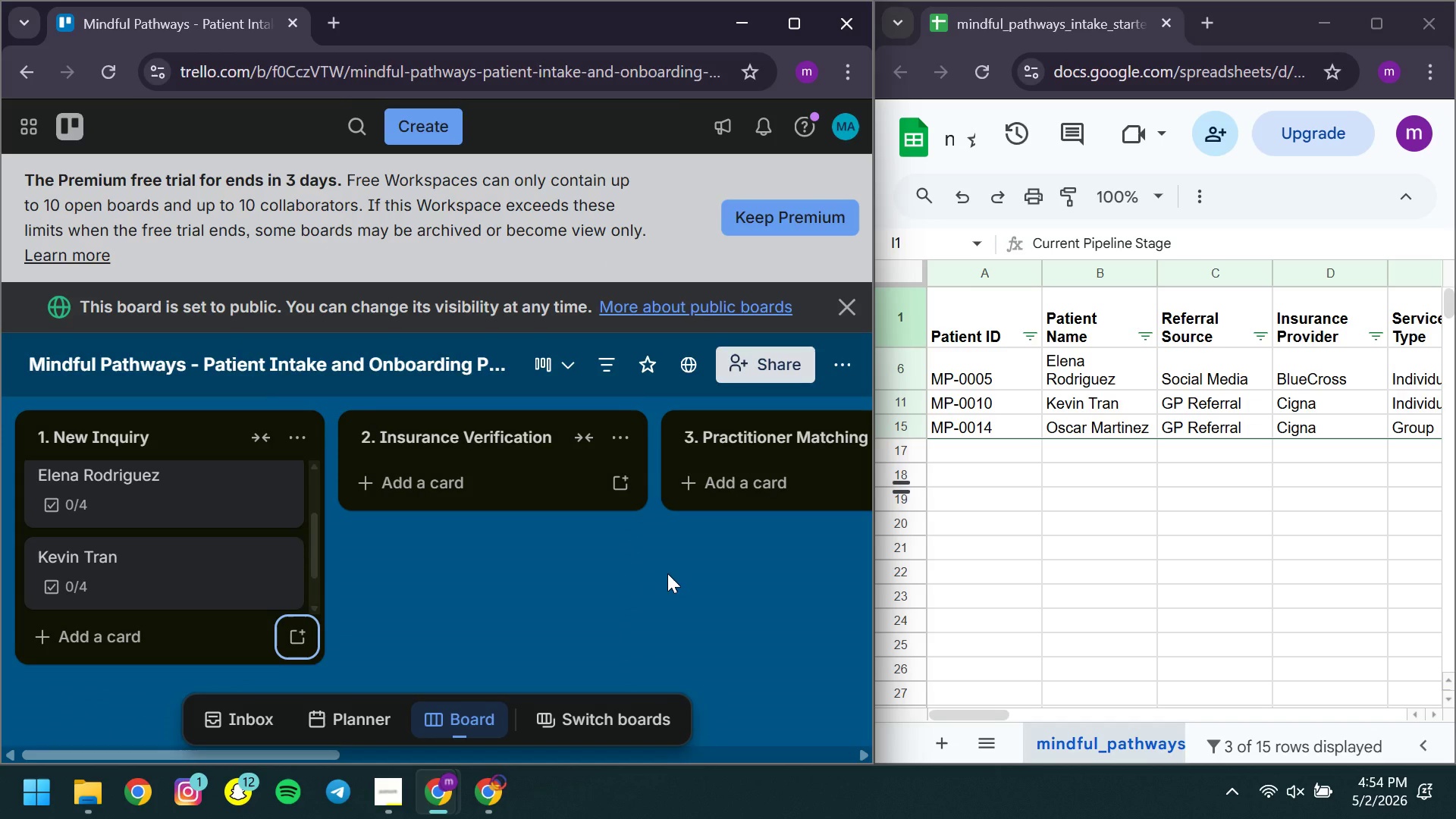 
mouse_move([206, 557])
 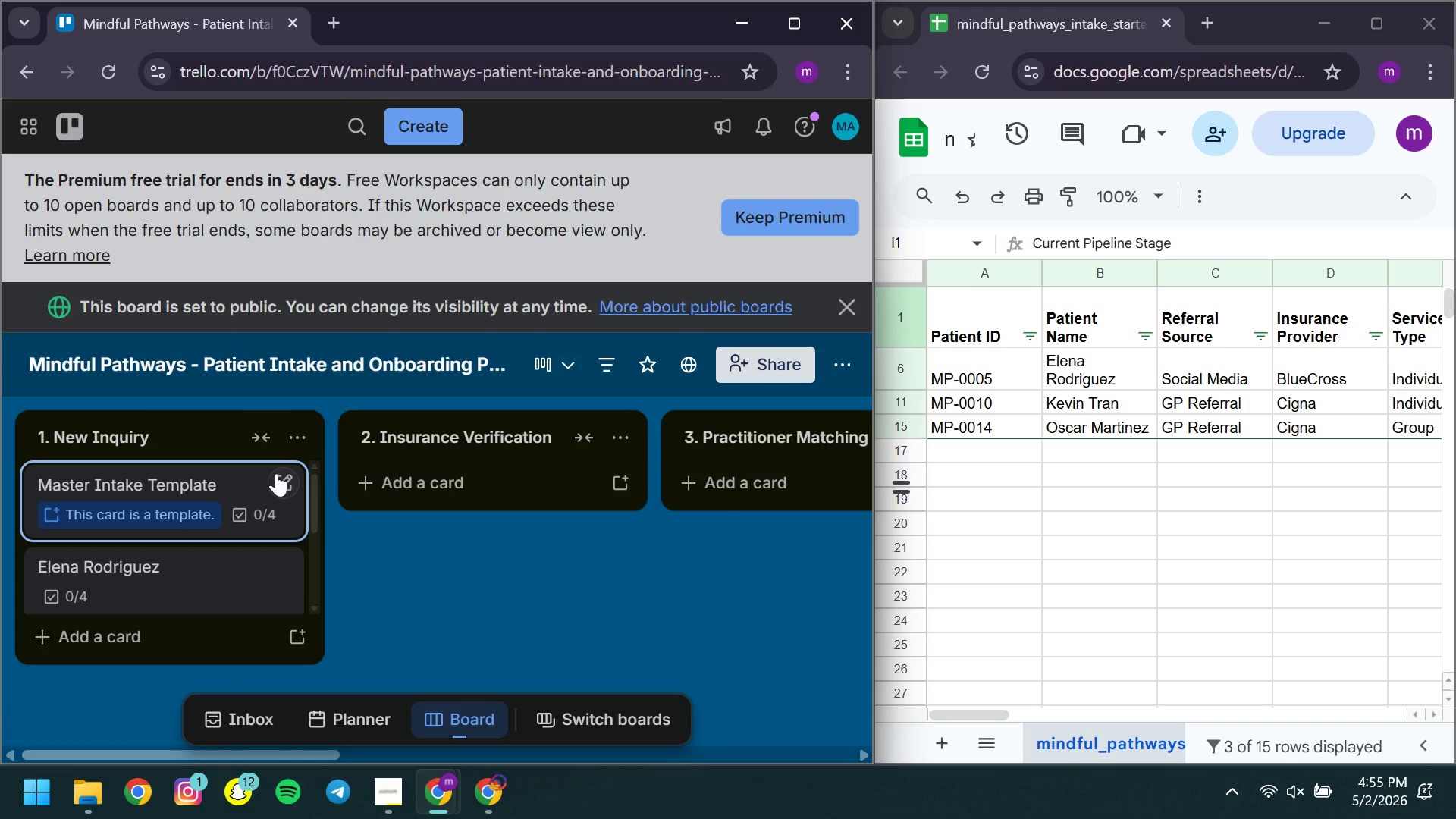 
left_click_drag(start_coordinate=[217, 472], to_coordinate=[206, 546])
 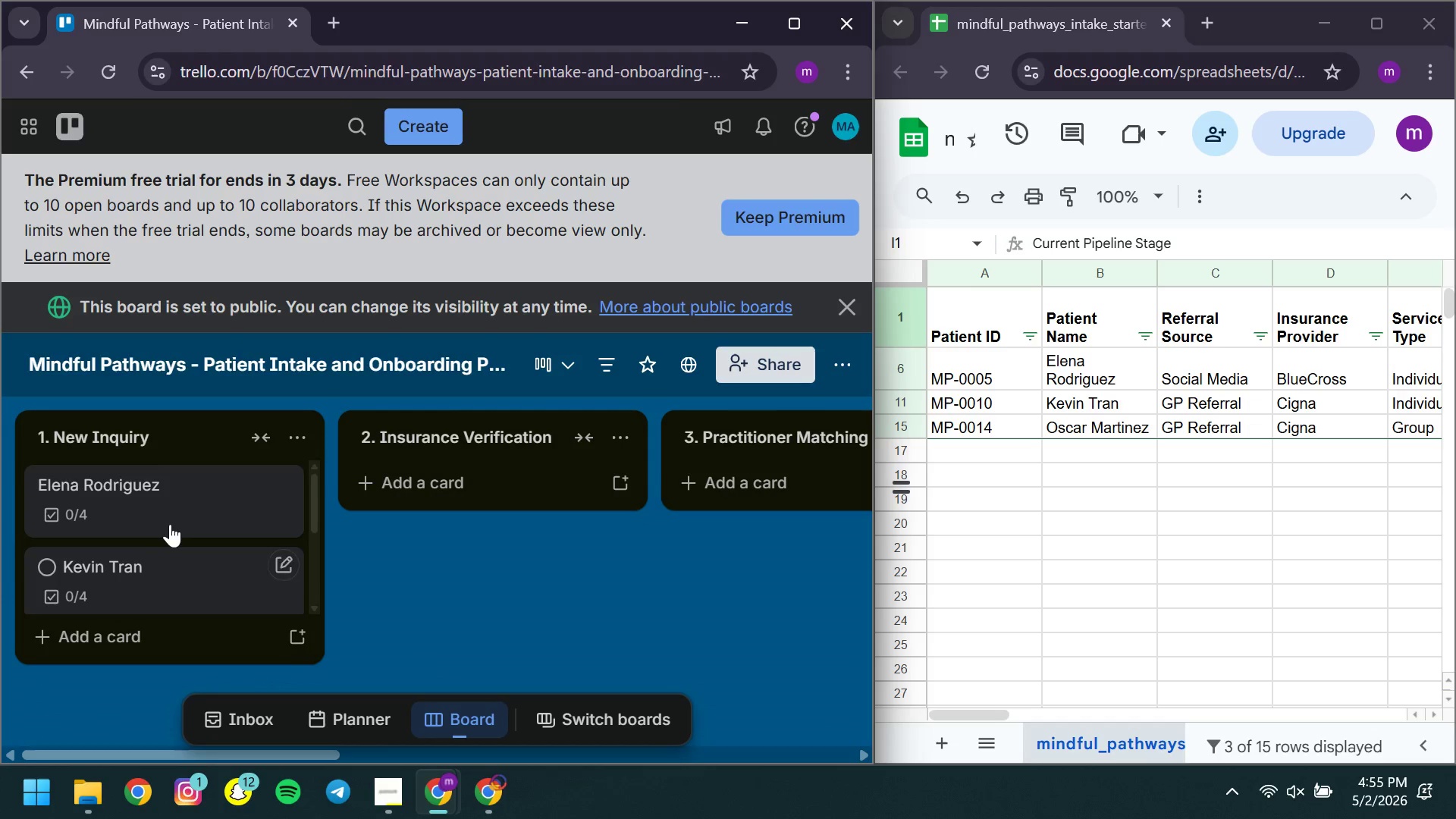 
left_click([151, 514])
 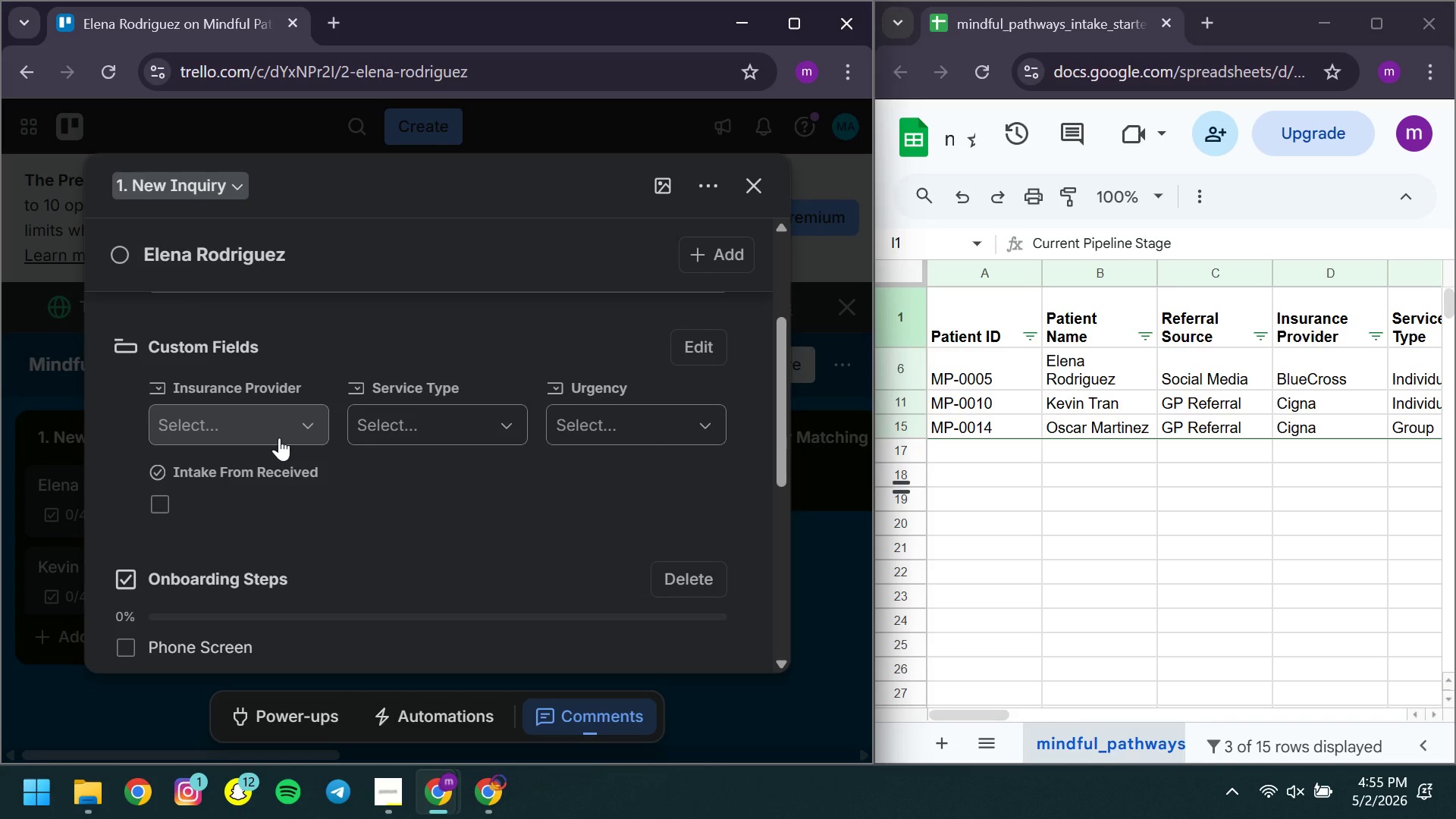 
wait(13.5)
 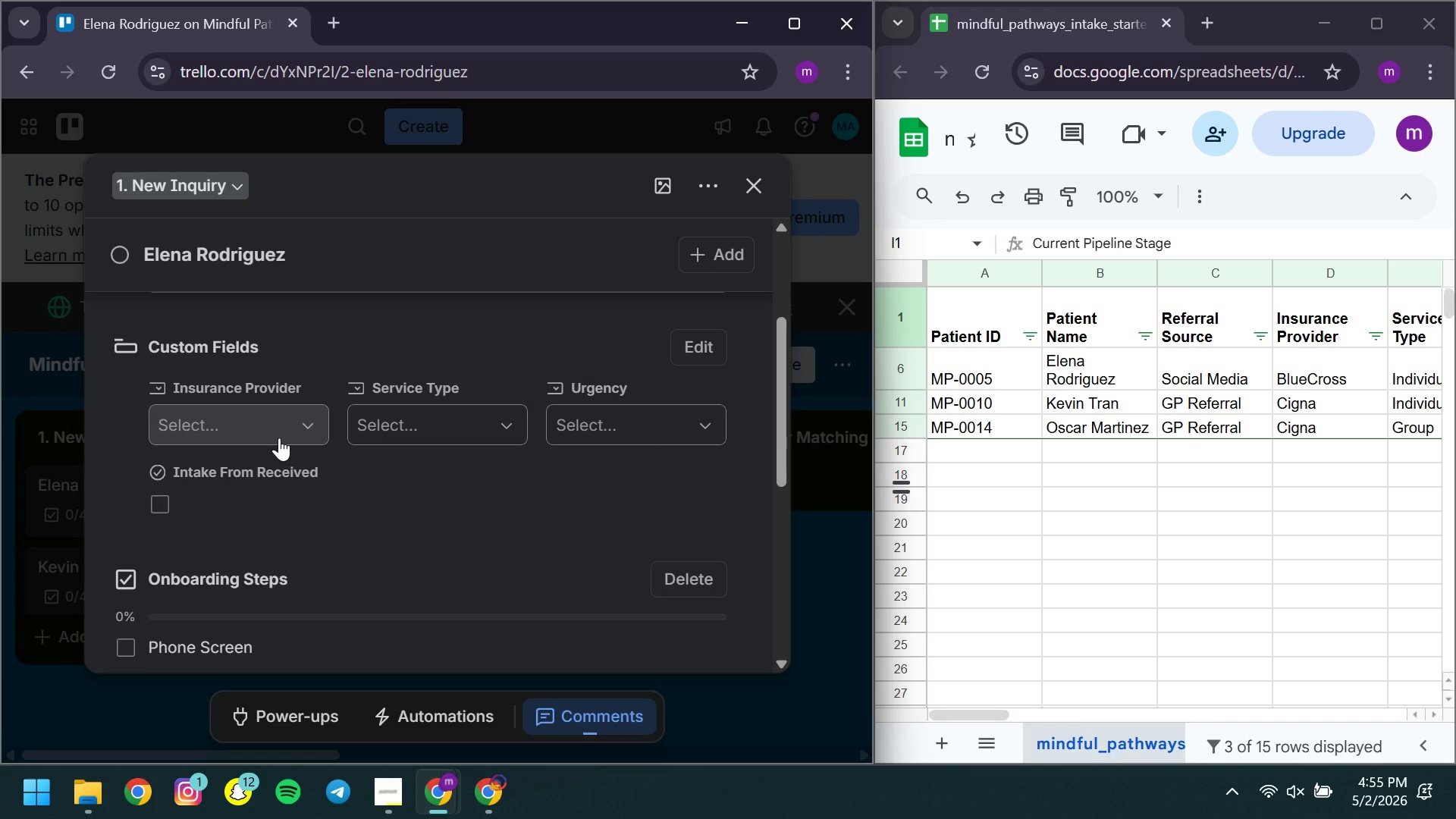 
left_click([303, 434])
 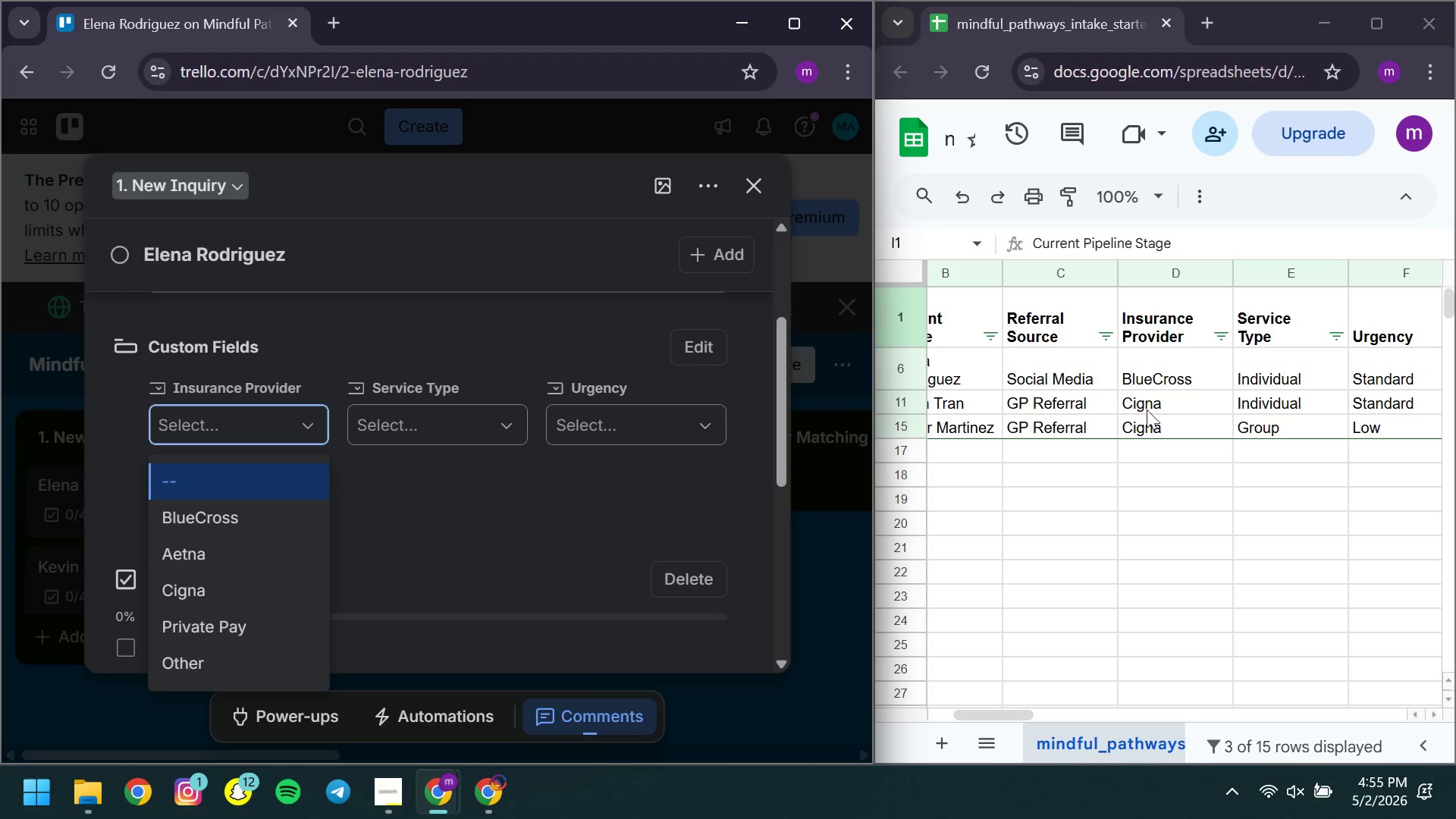 
wait(7.83)
 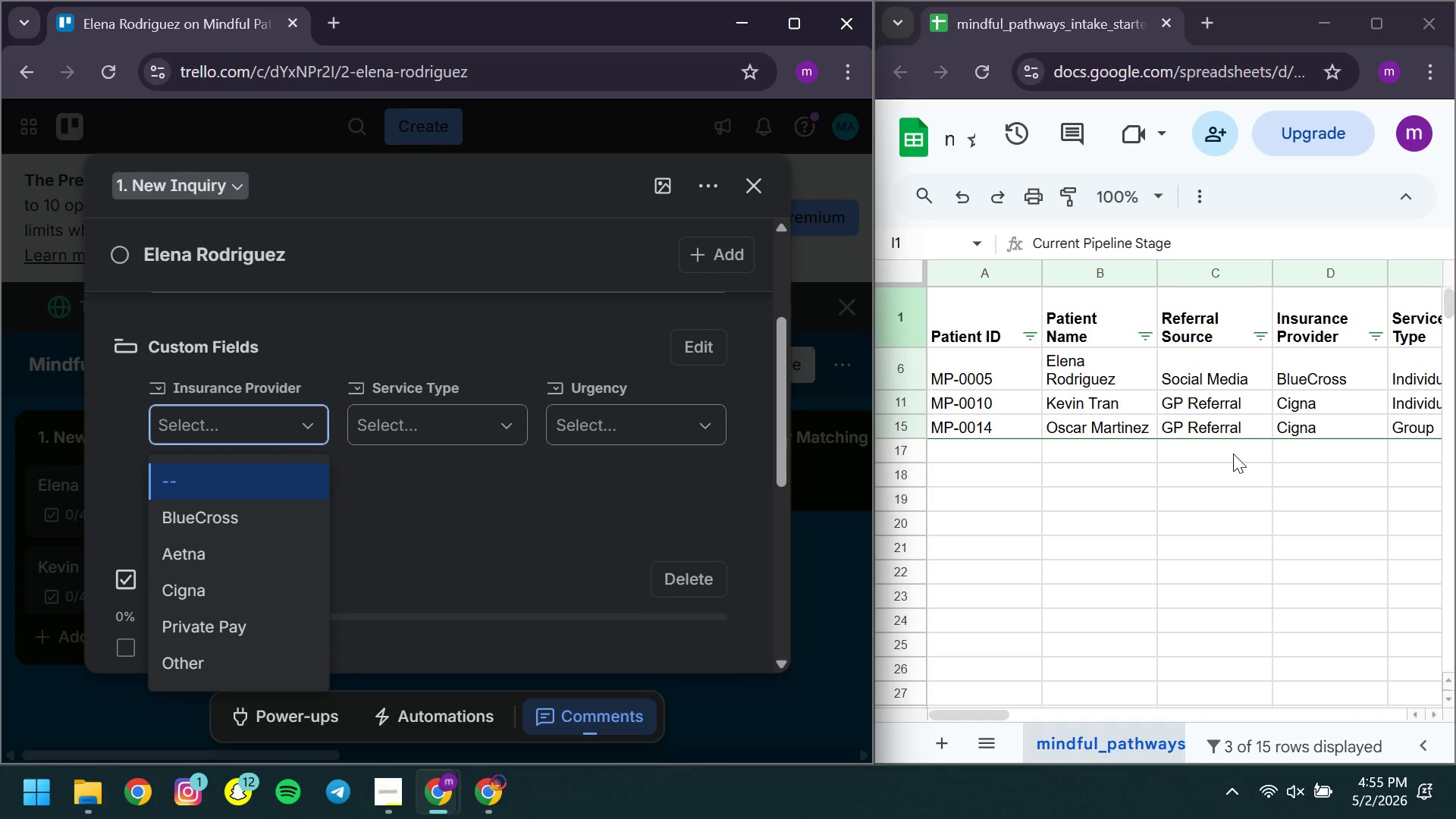 
left_click([238, 522])
 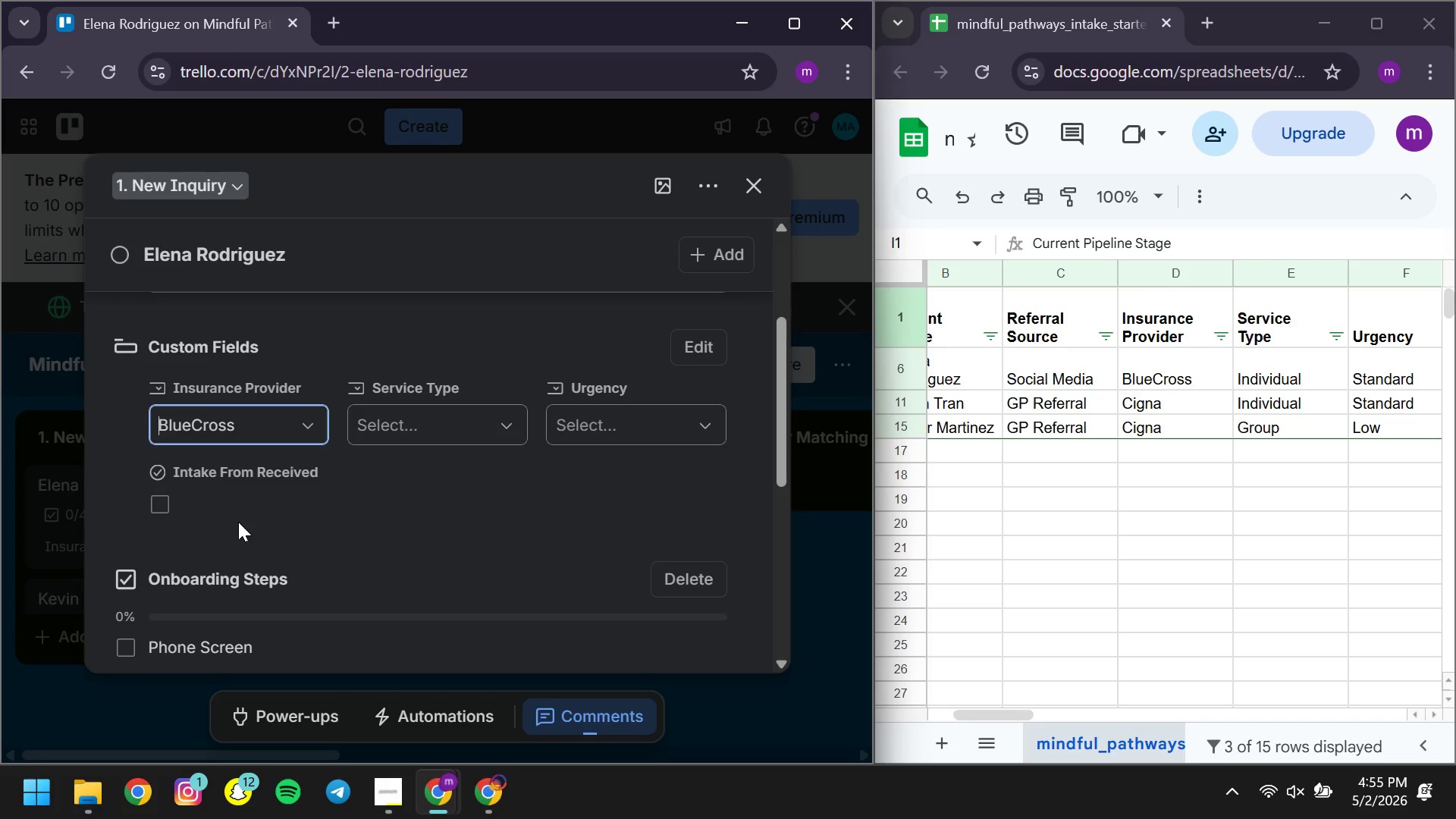 
wait(11.34)
 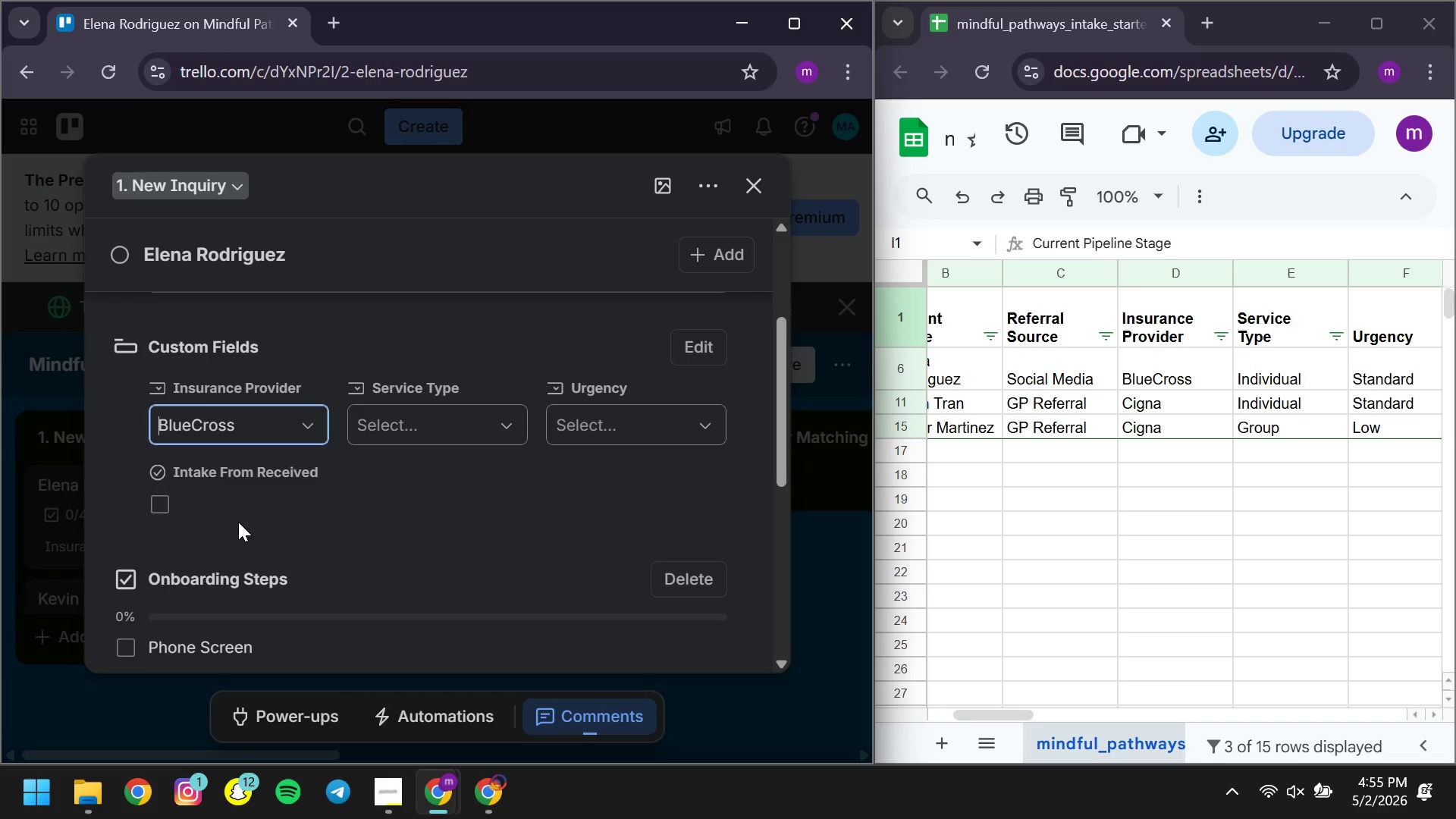 
left_click([465, 436])
 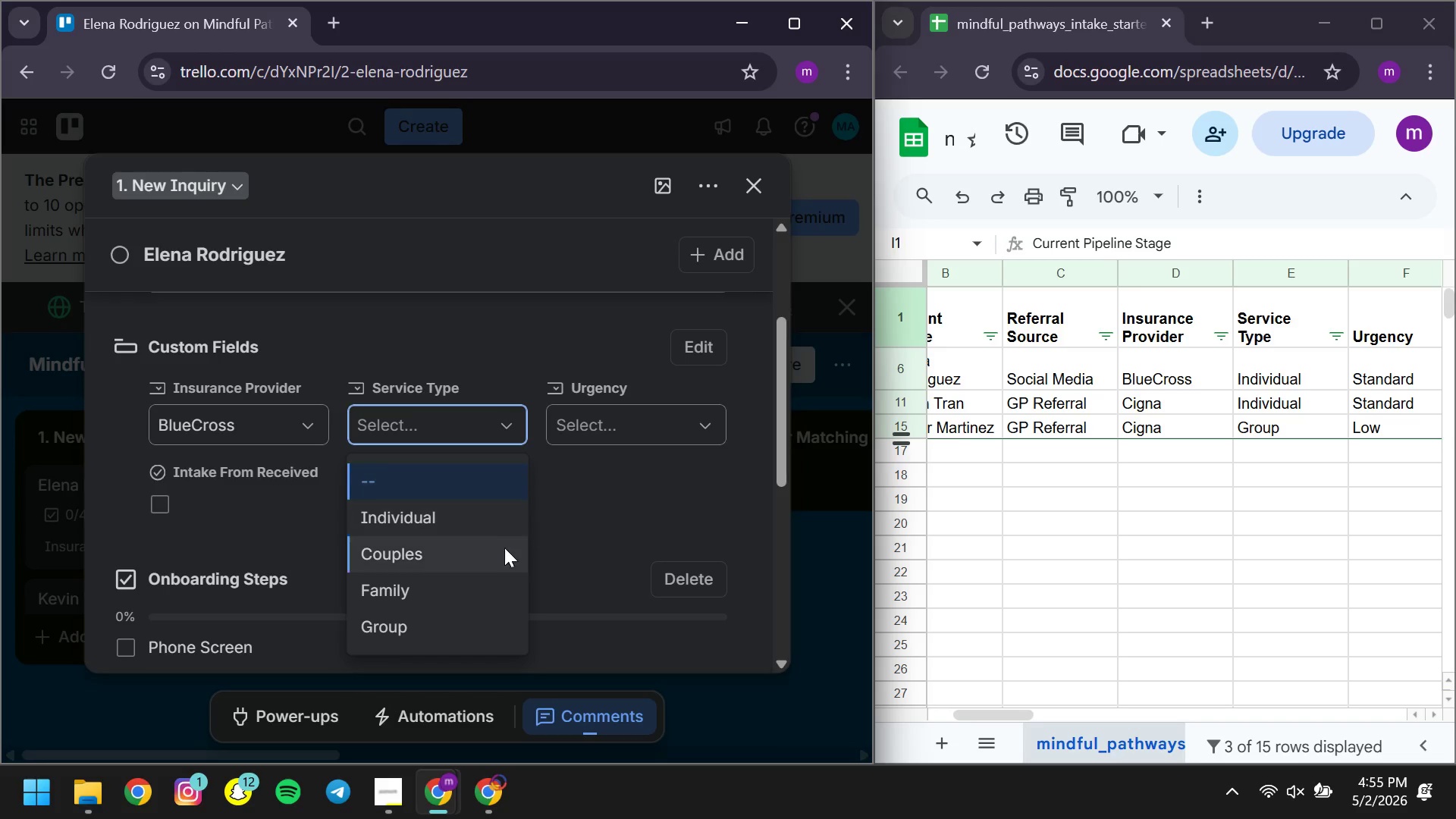 
left_click([454, 521])
 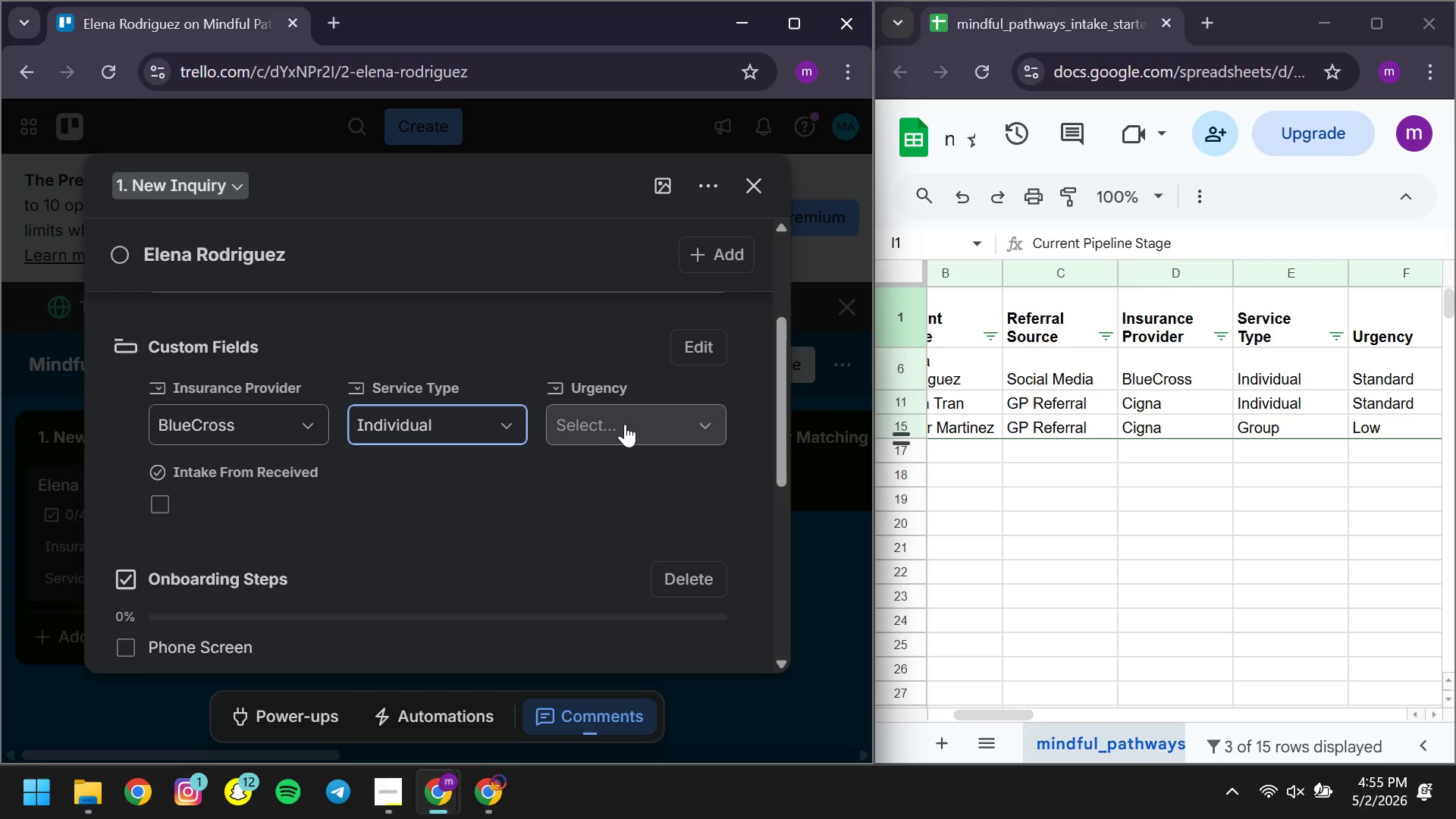 
left_click([625, 424])
 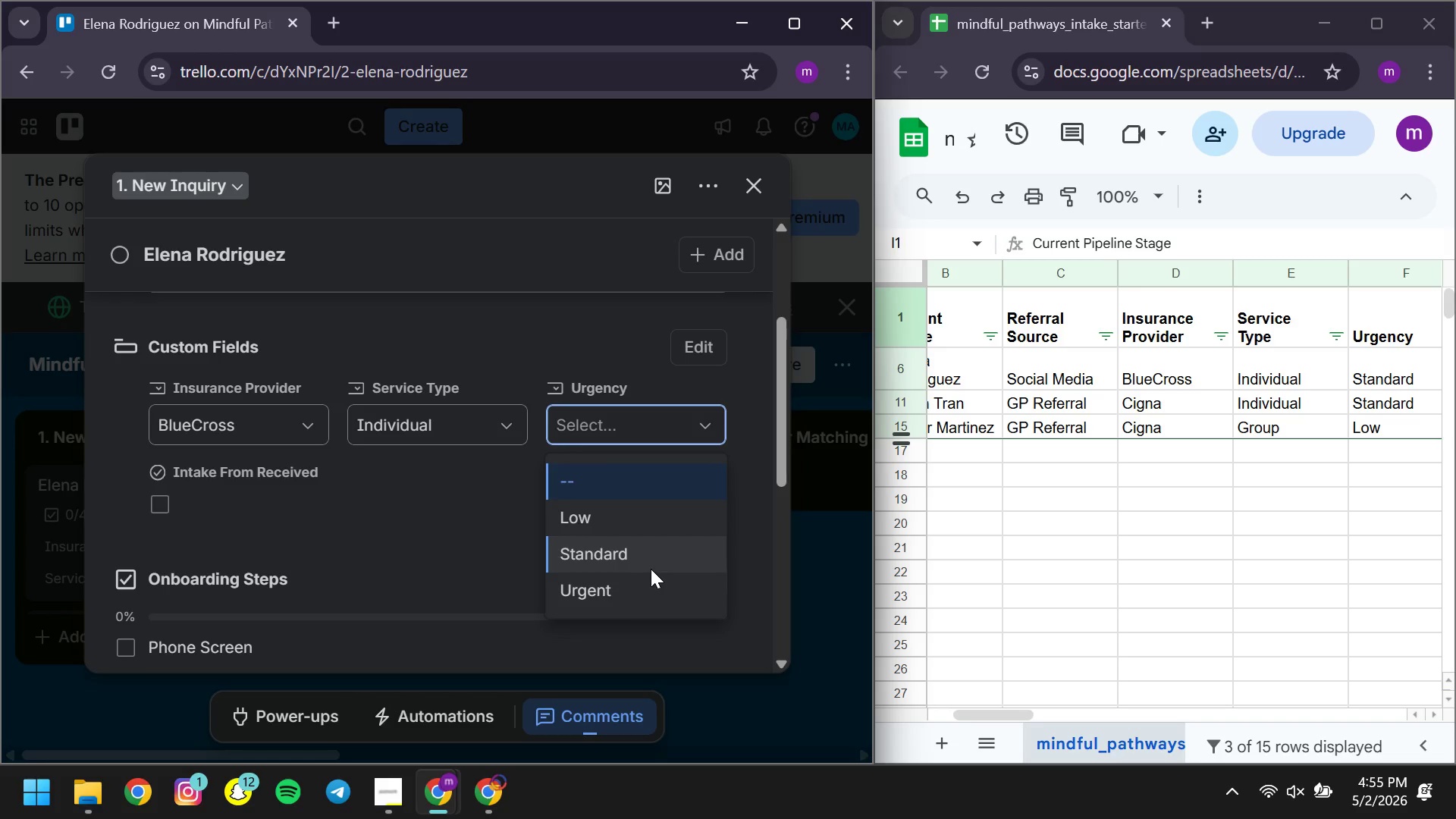 
left_click([651, 569])
 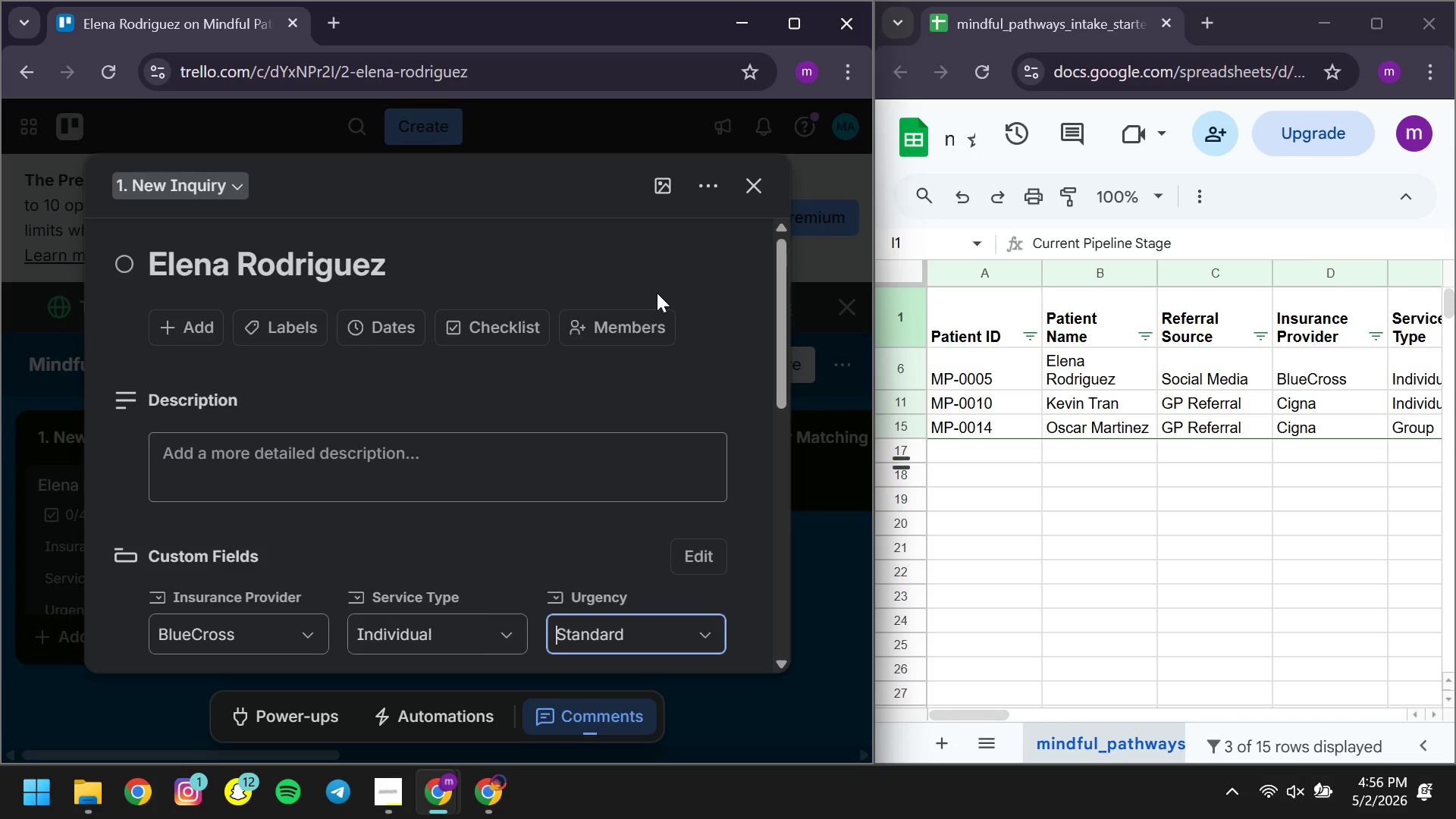 
wait(17.58)
 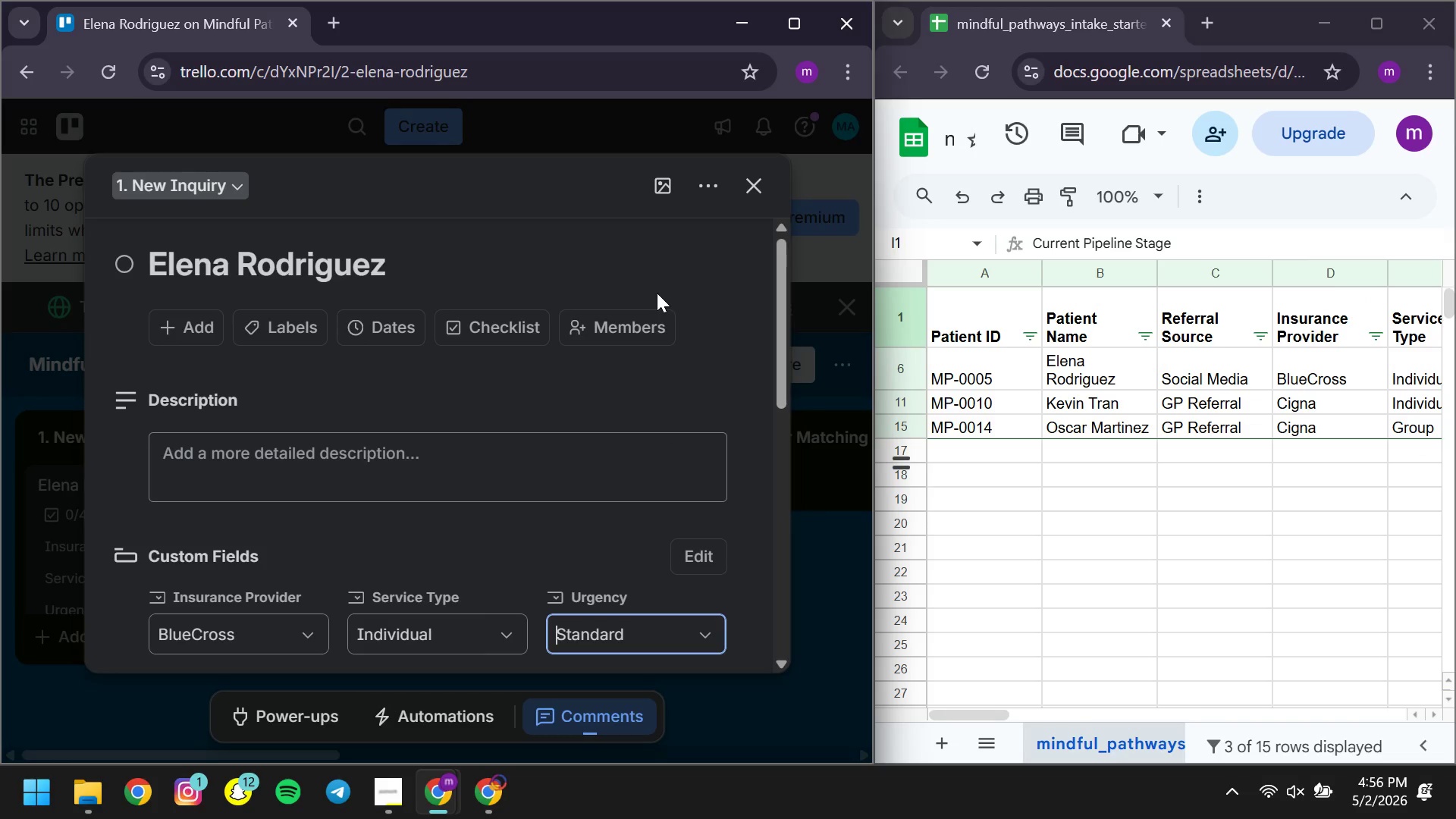 
left_click([408, 247])
 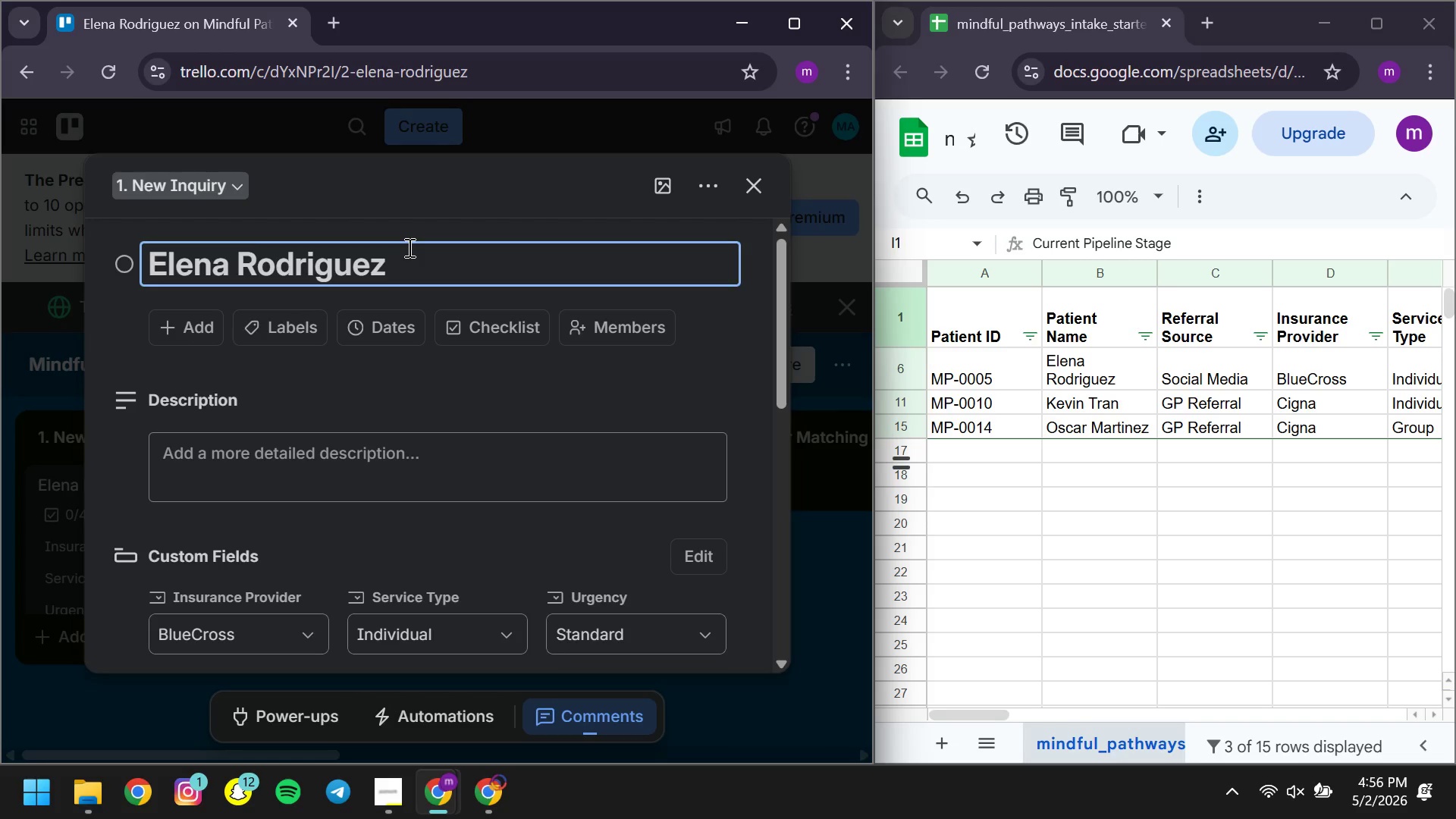 
type( - MP )
key(Backspace)
type(-00)
 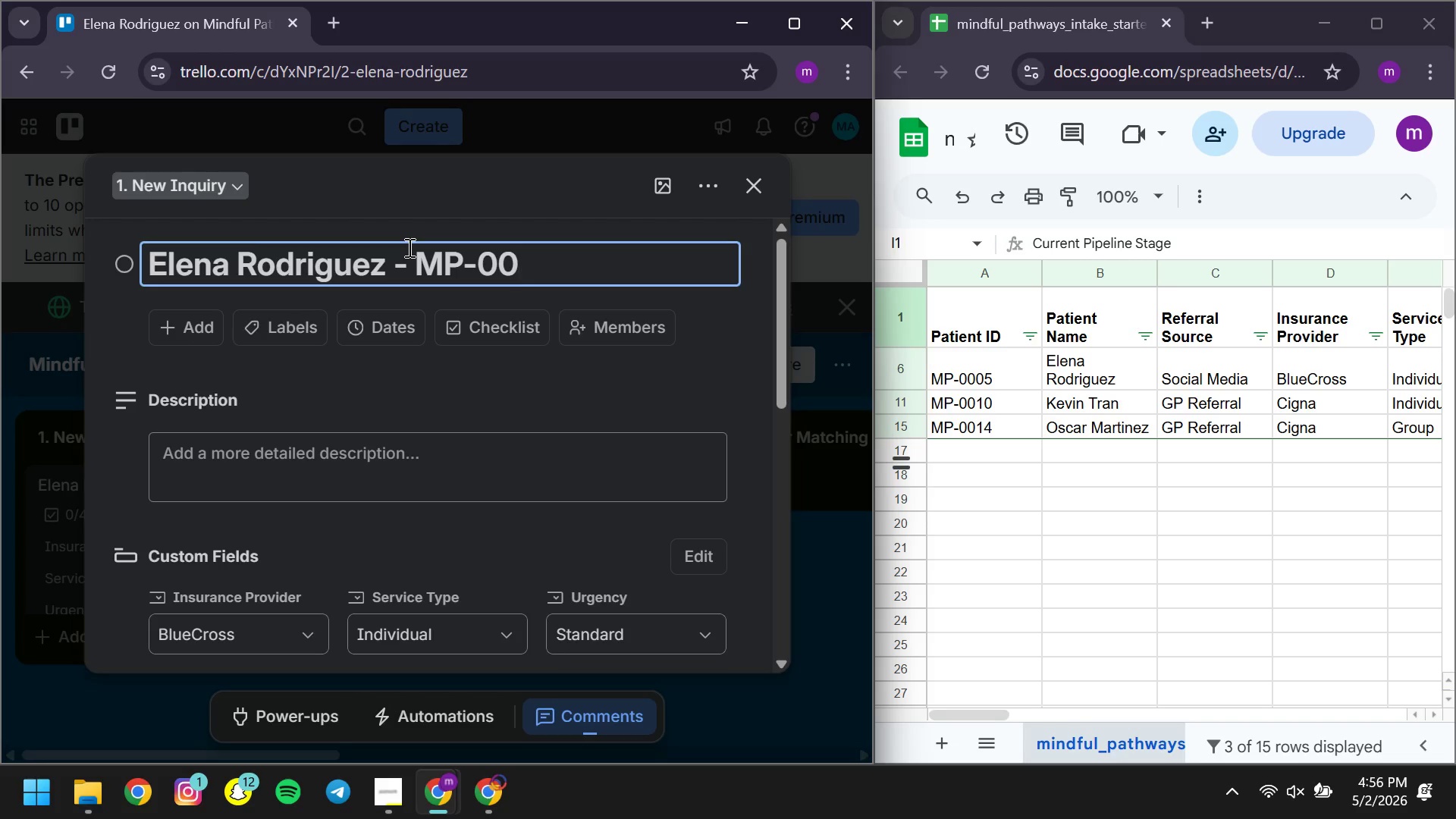 
type(05)
 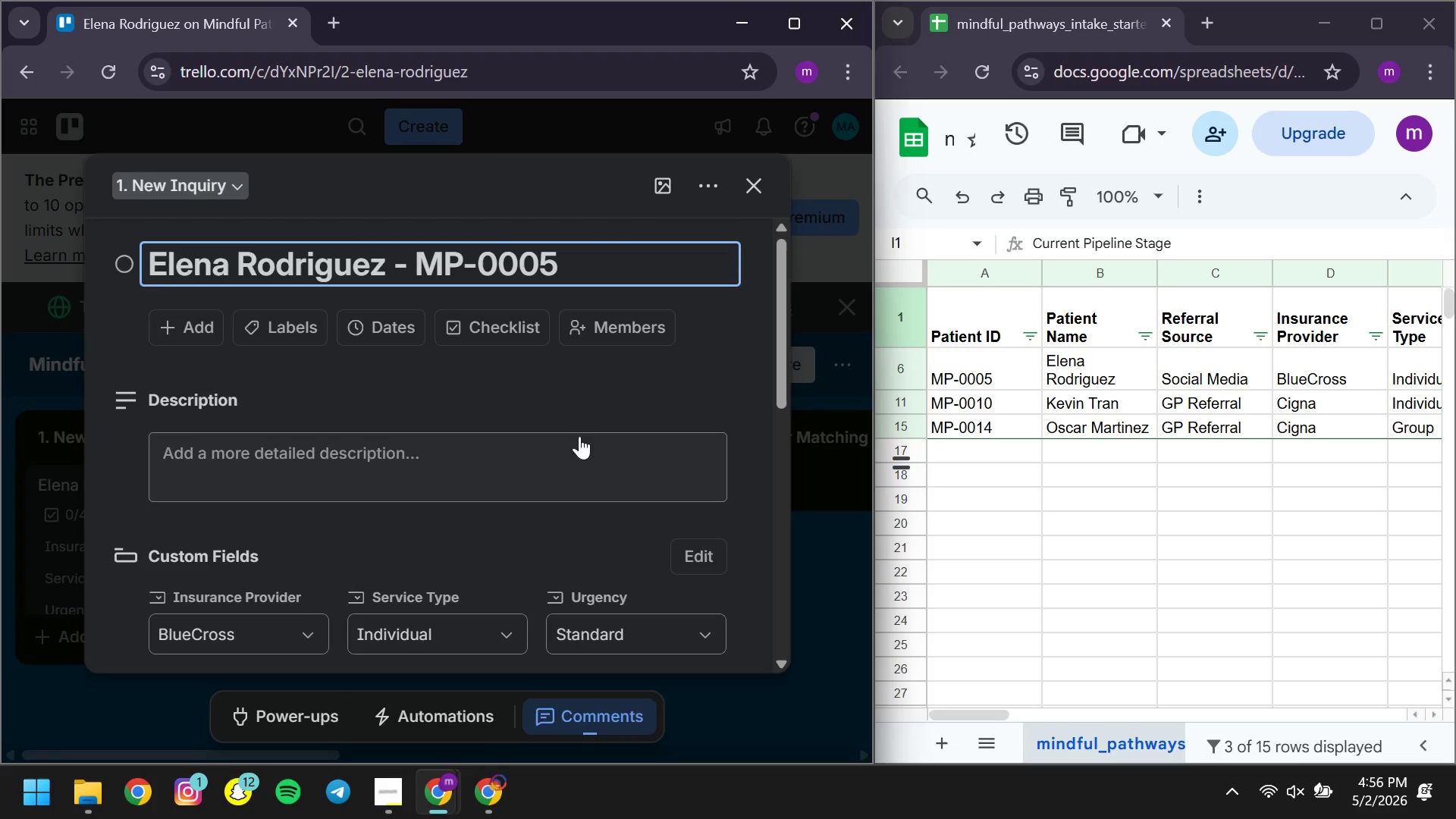 
left_click([473, 357])
 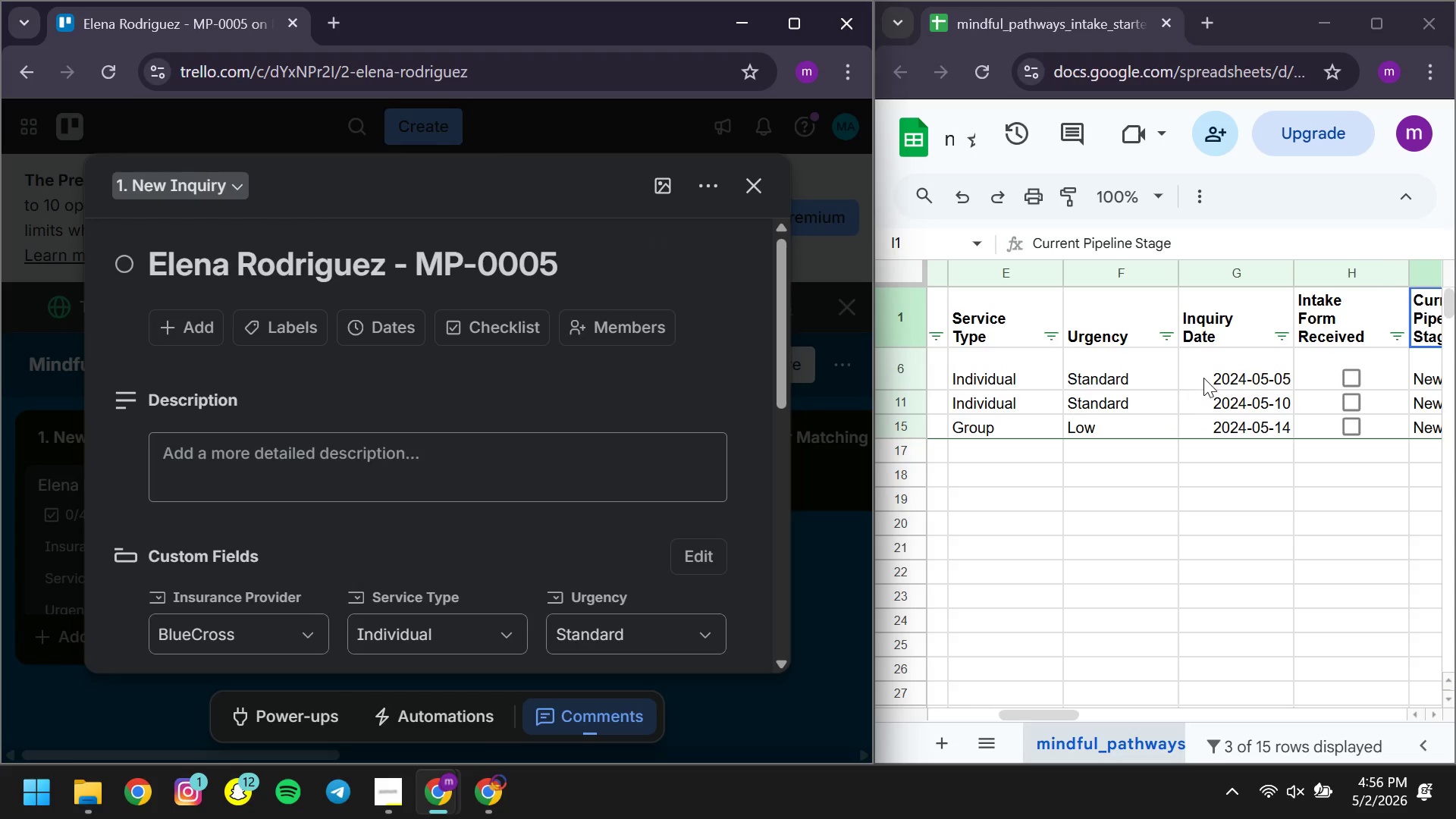 
double_click([1203, 378])
 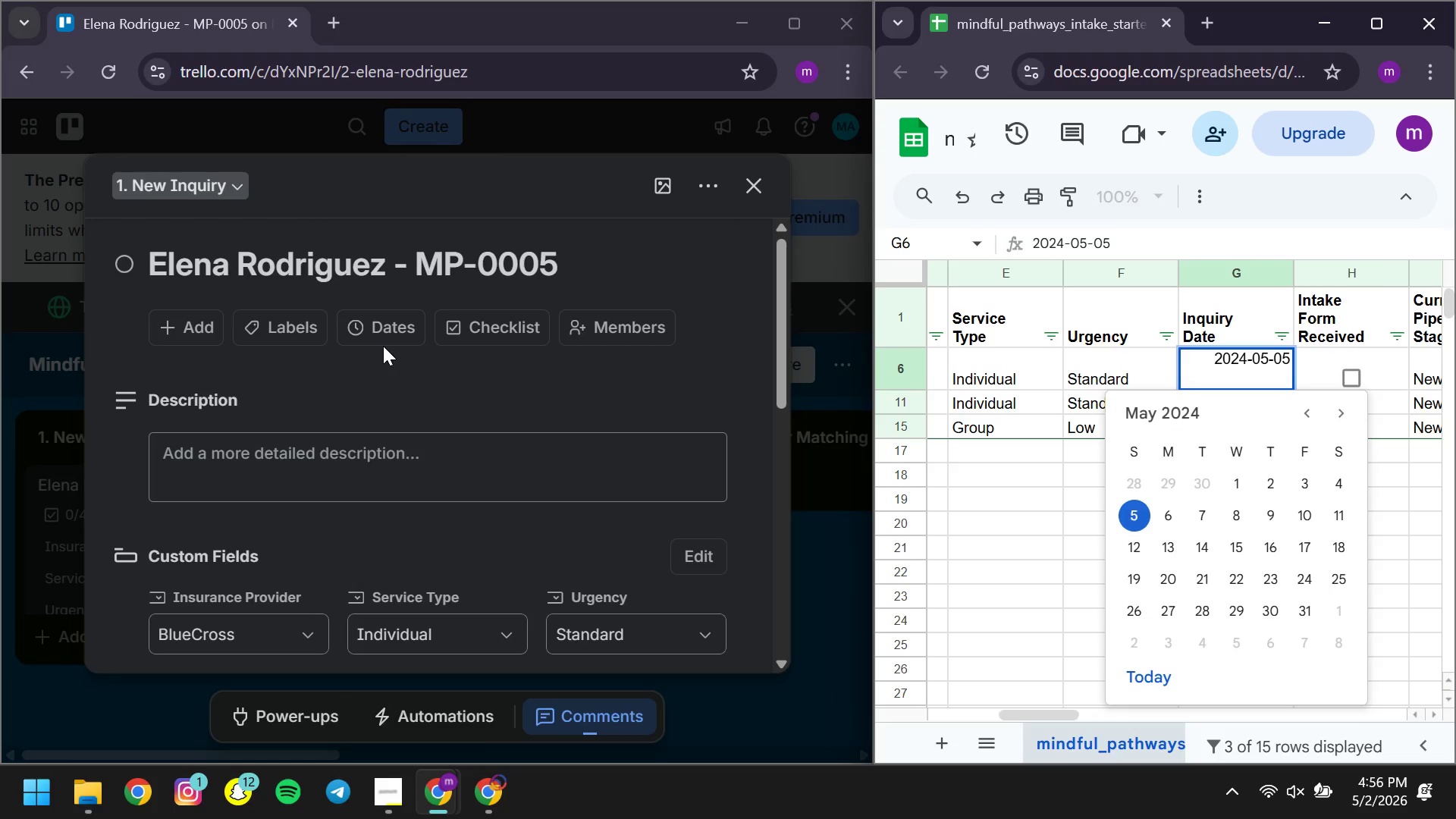 
left_click([380, 329])
 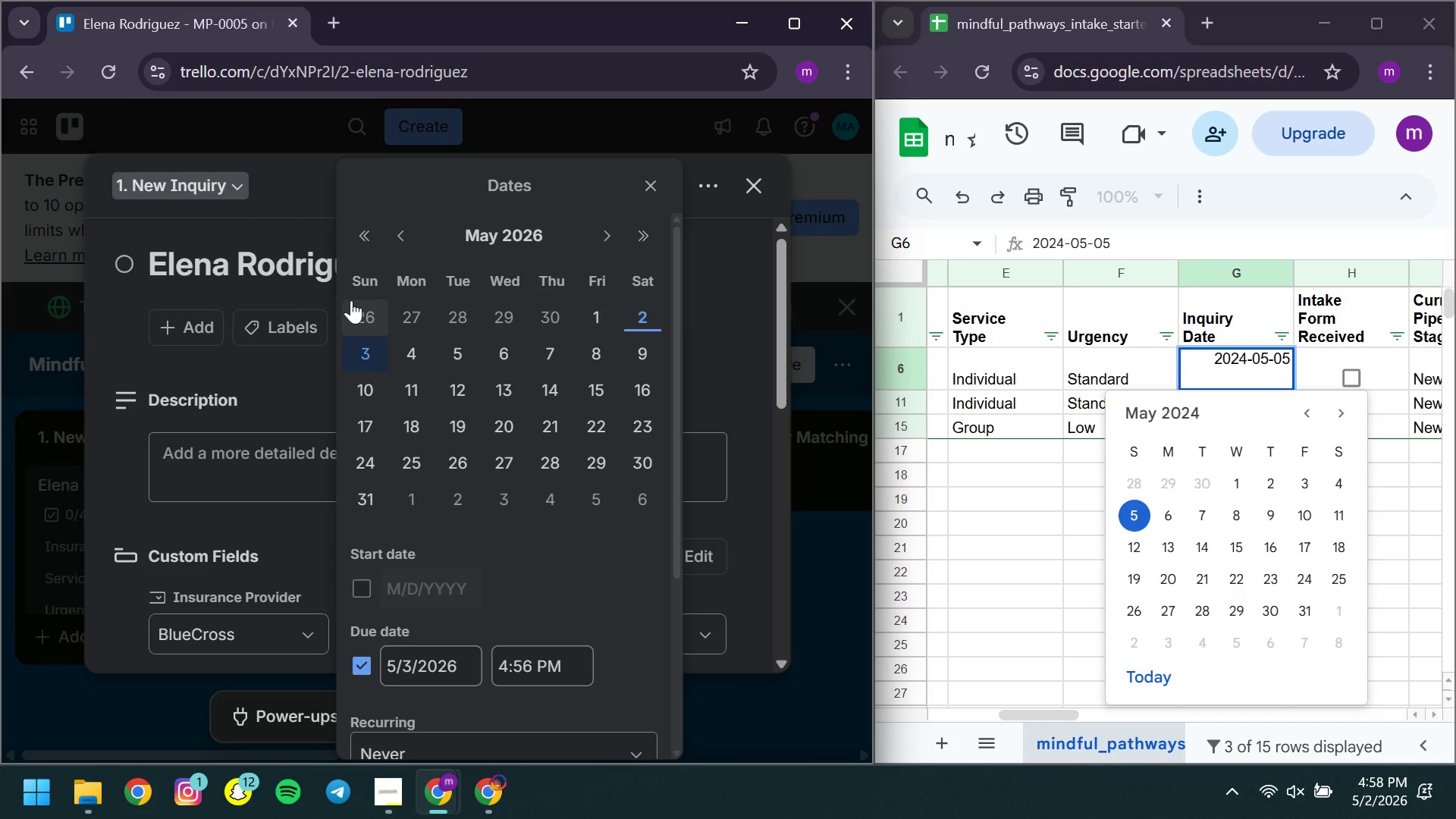 
wait(112.5)
 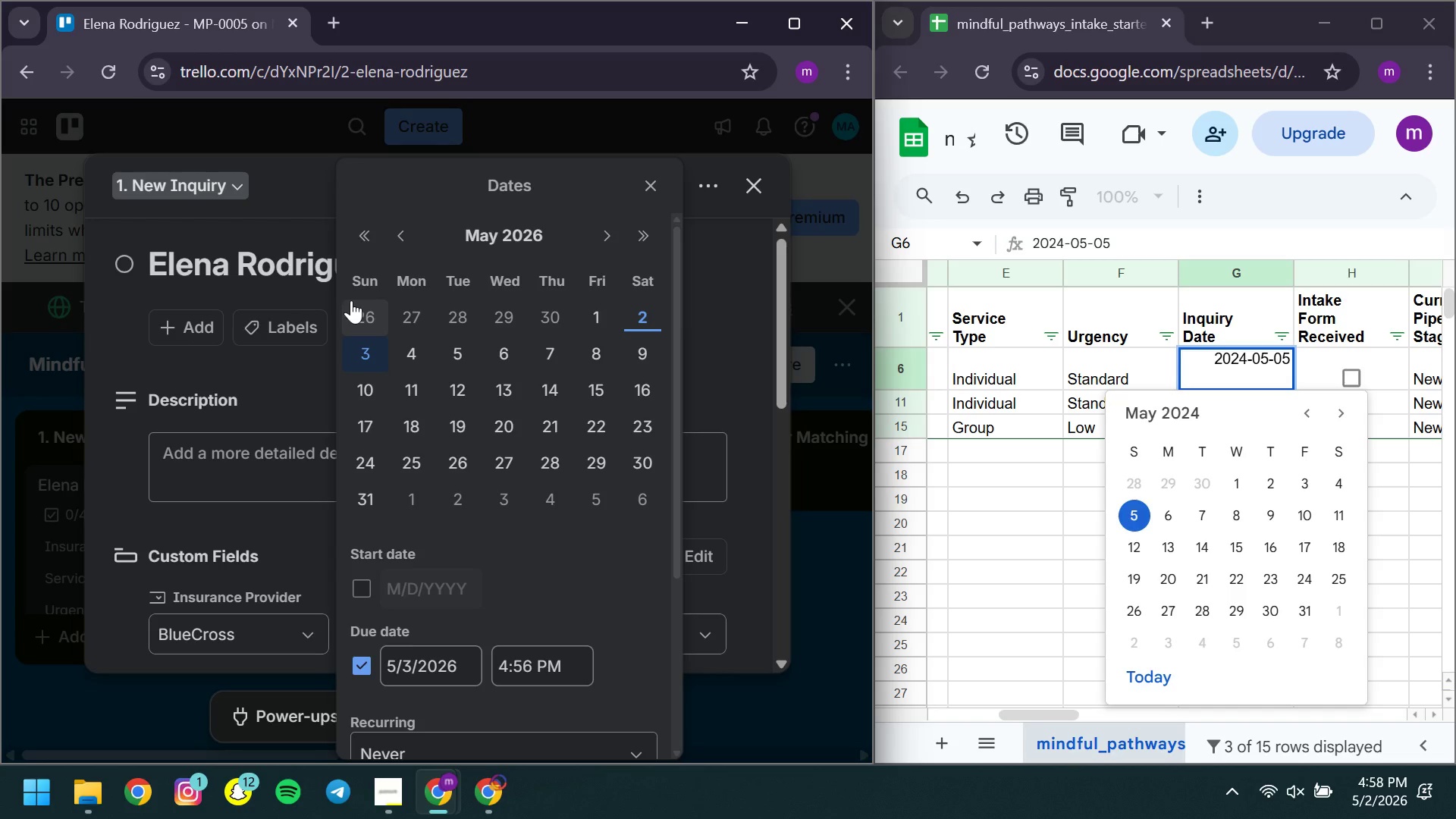 
left_click([353, 231])
 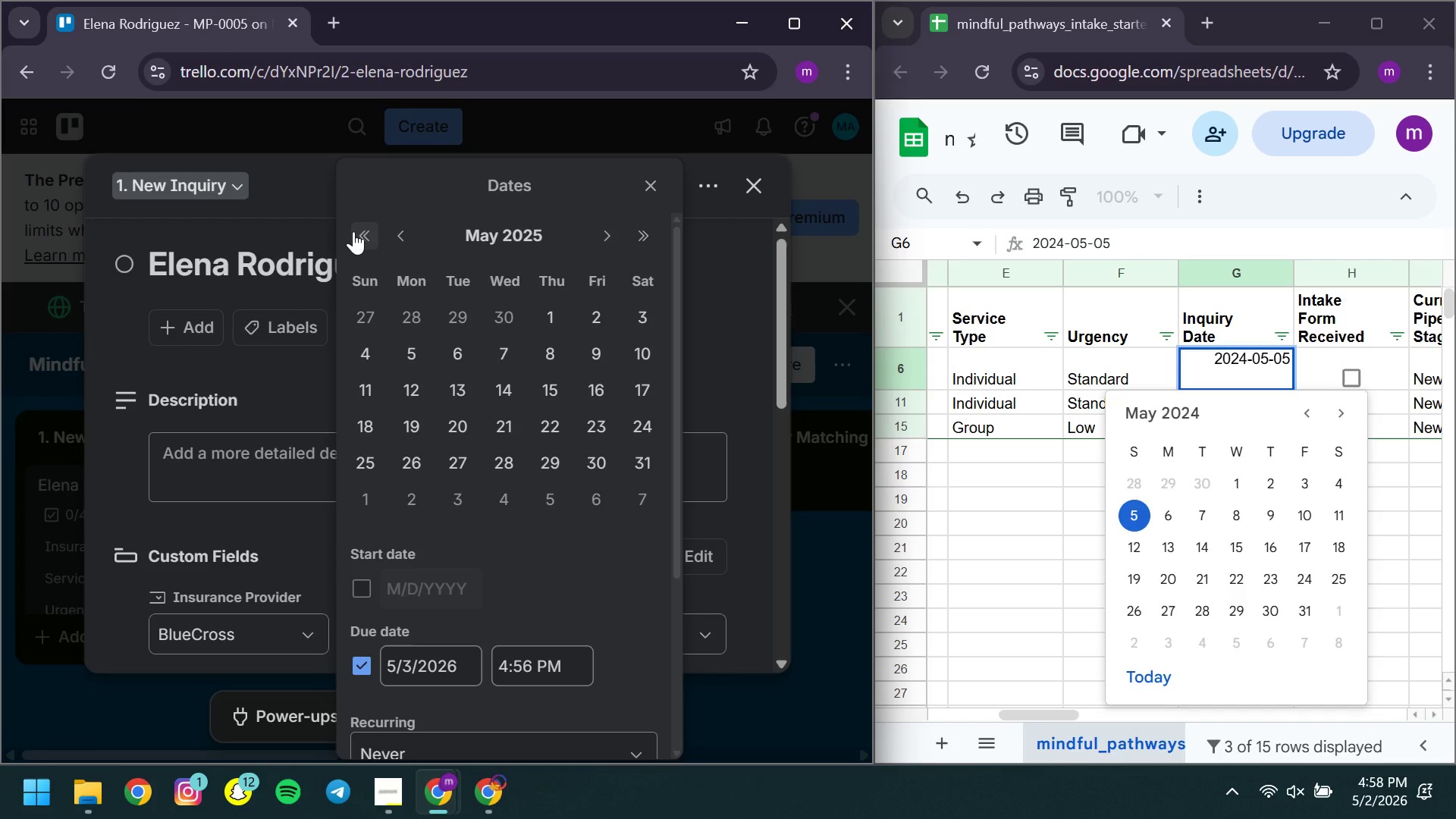 
left_click([353, 231])
 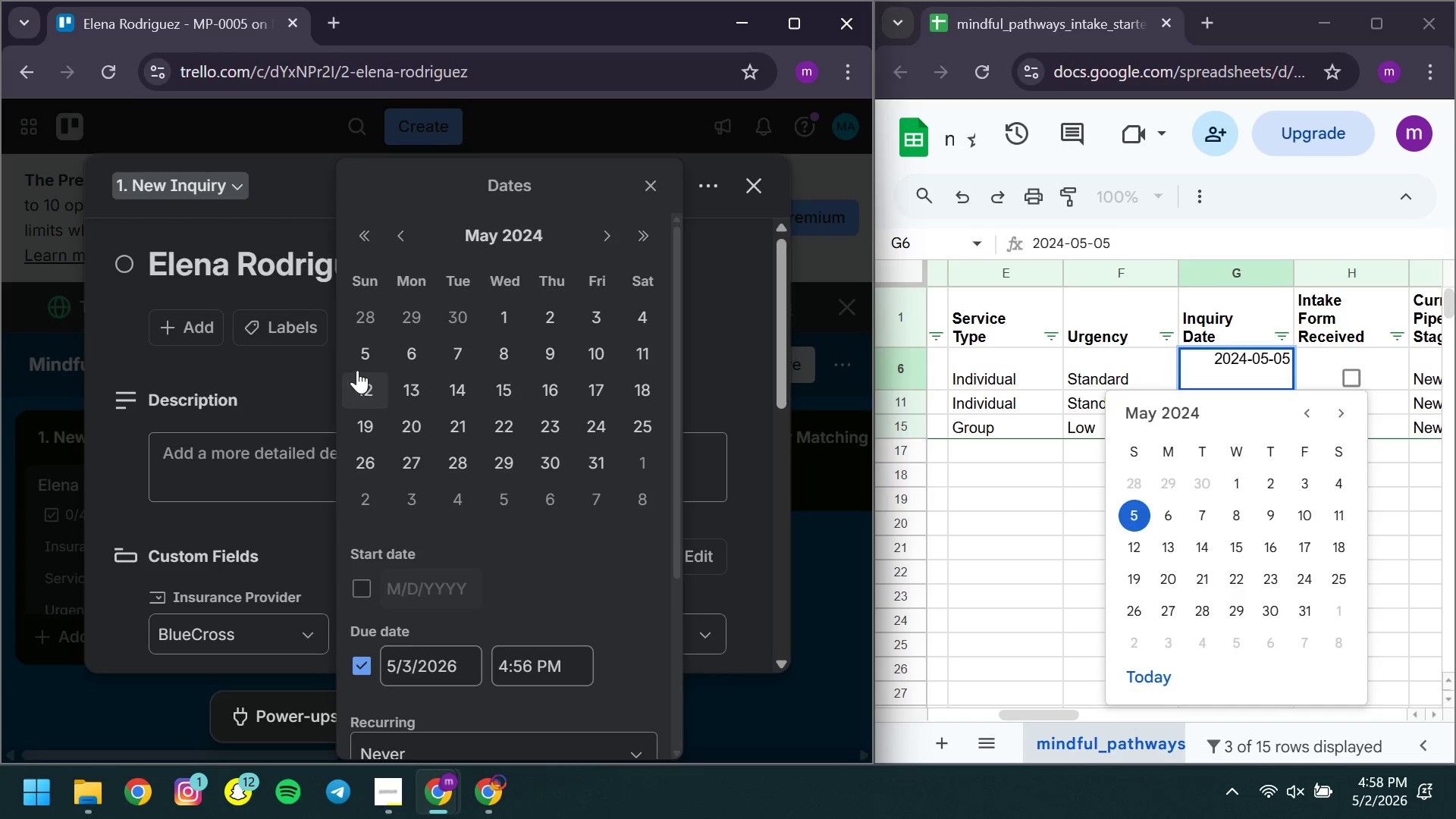 
left_click([357, 369])
 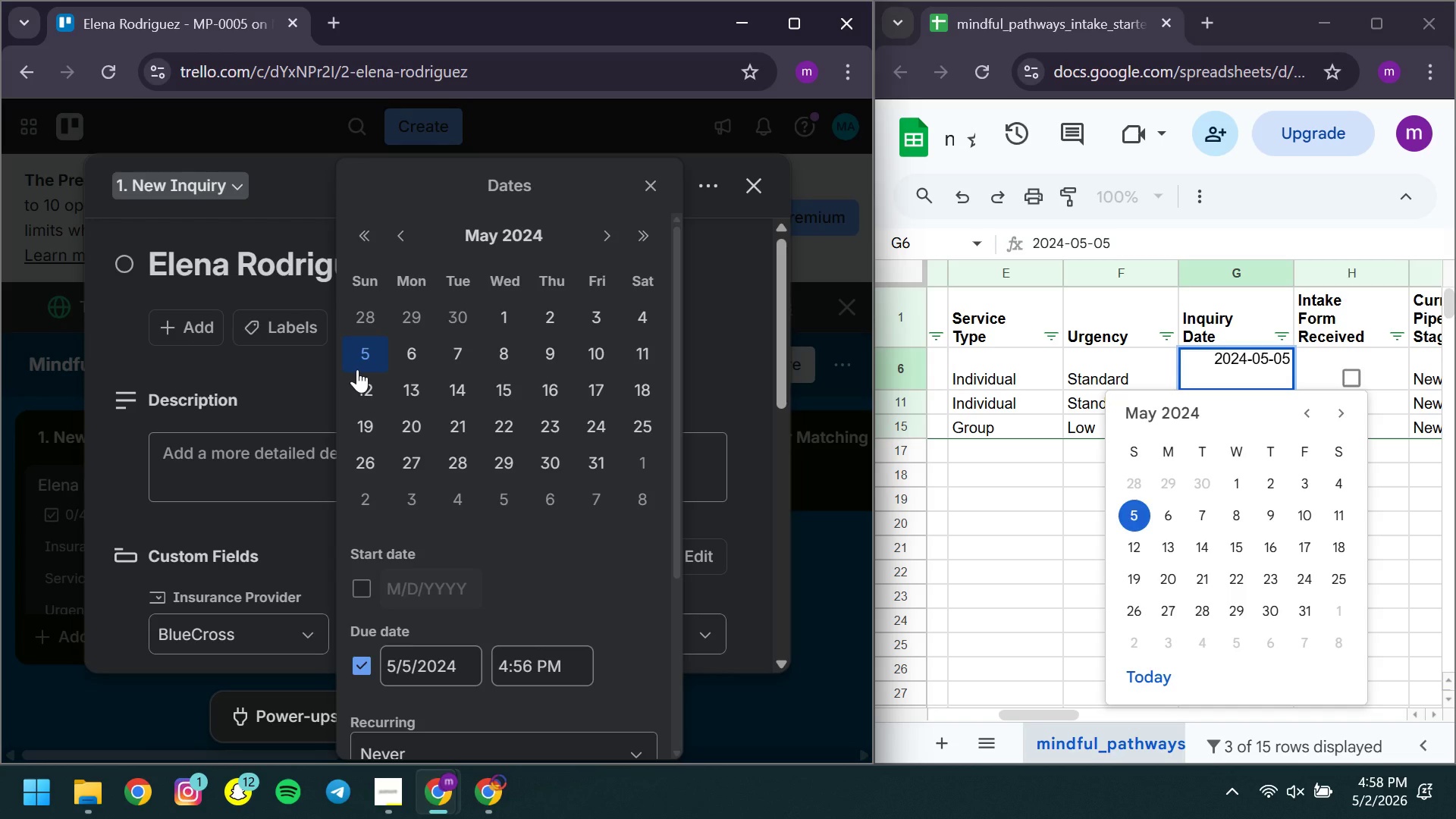 
wait(12.25)
 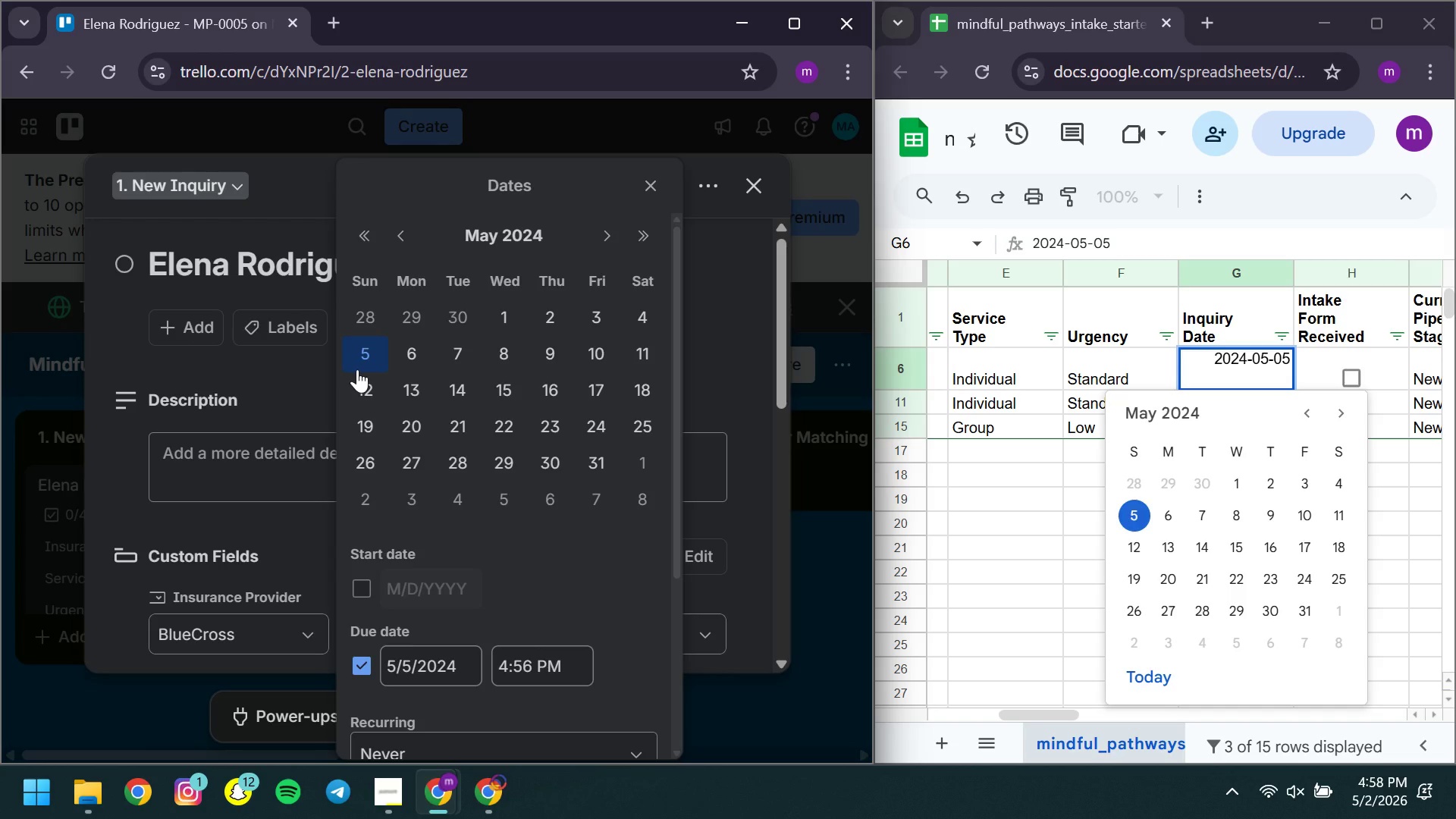 
left_click([558, 676])
 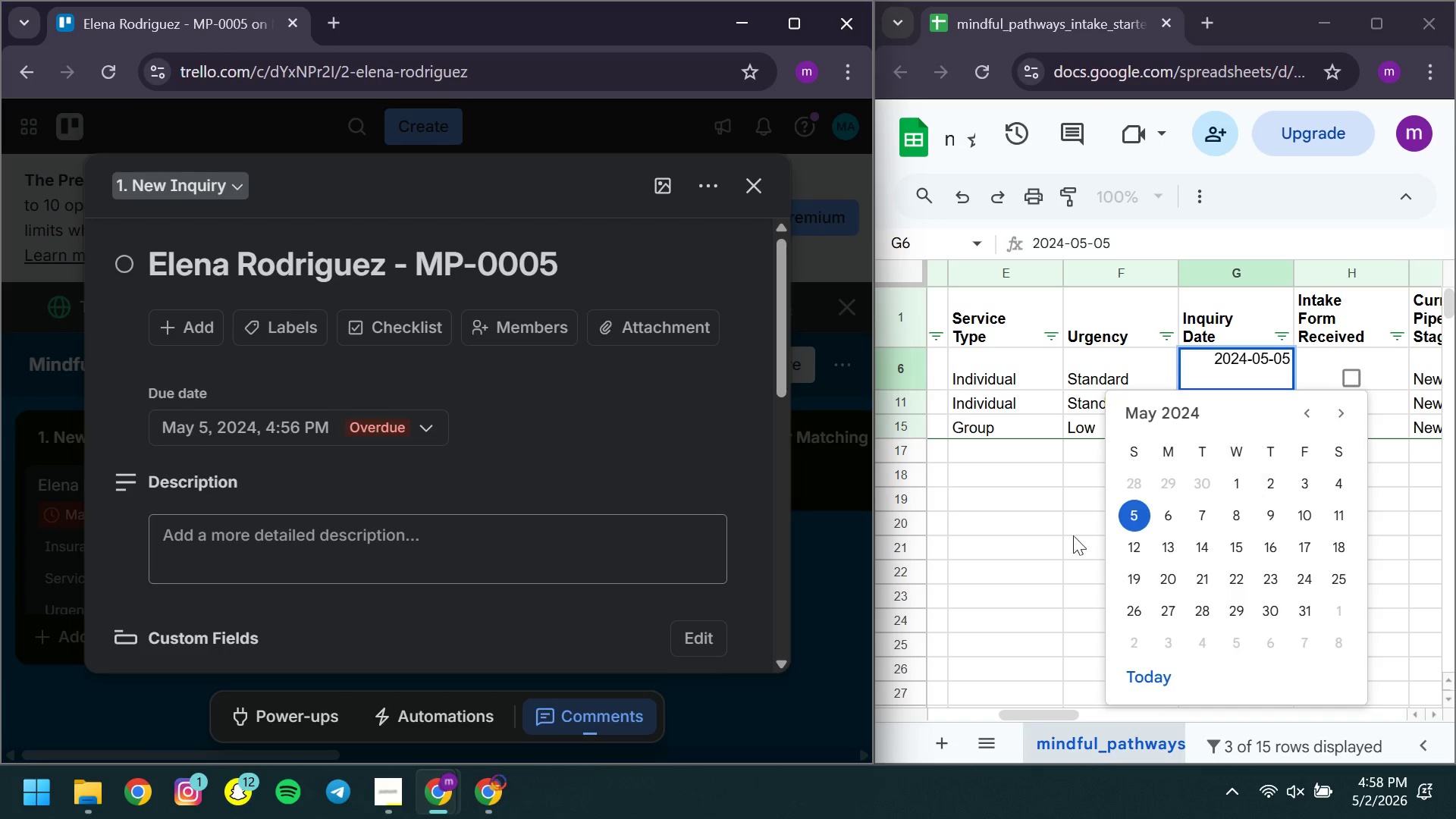 
left_click([1072, 592])
 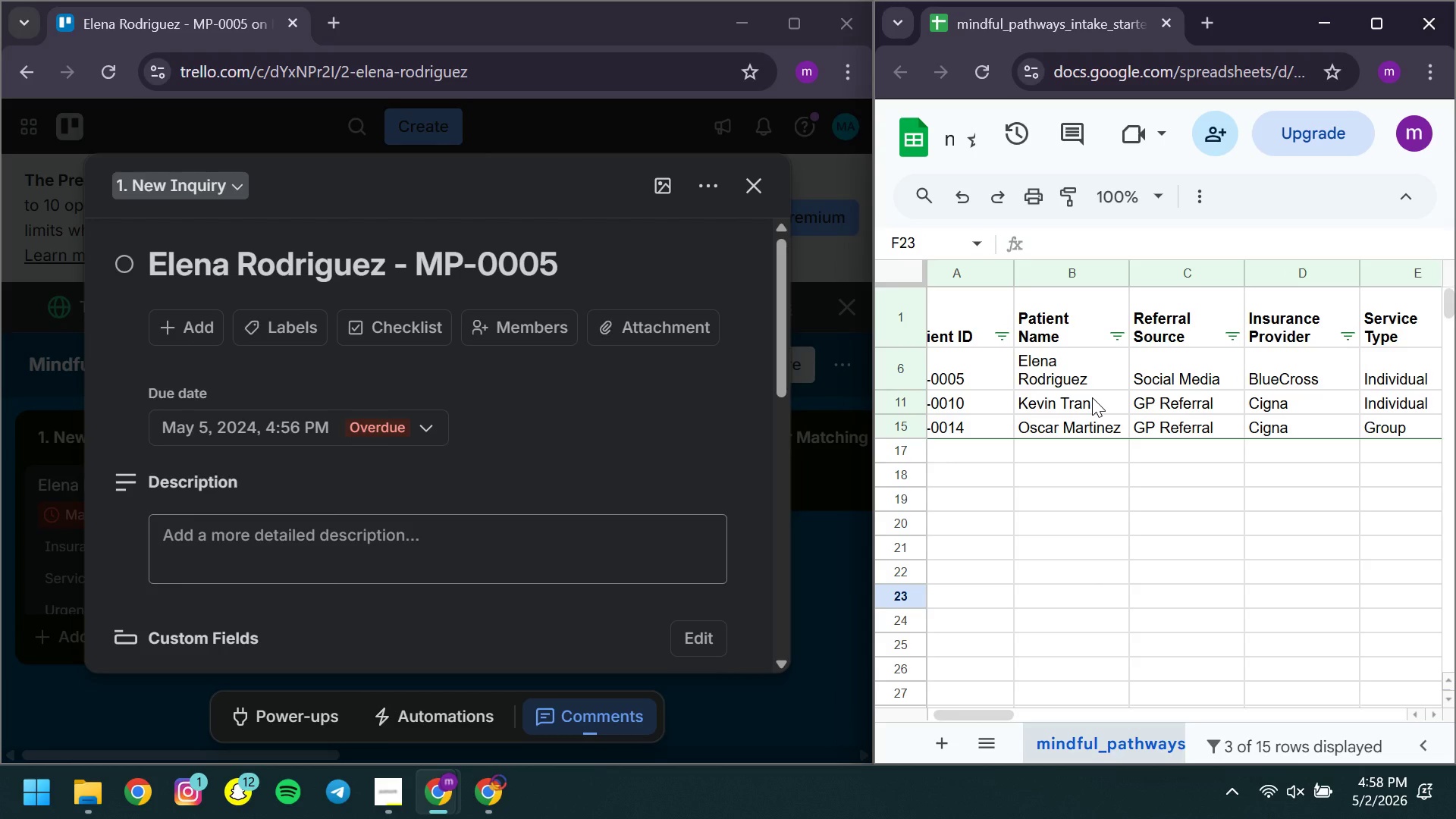 
wait(6.38)
 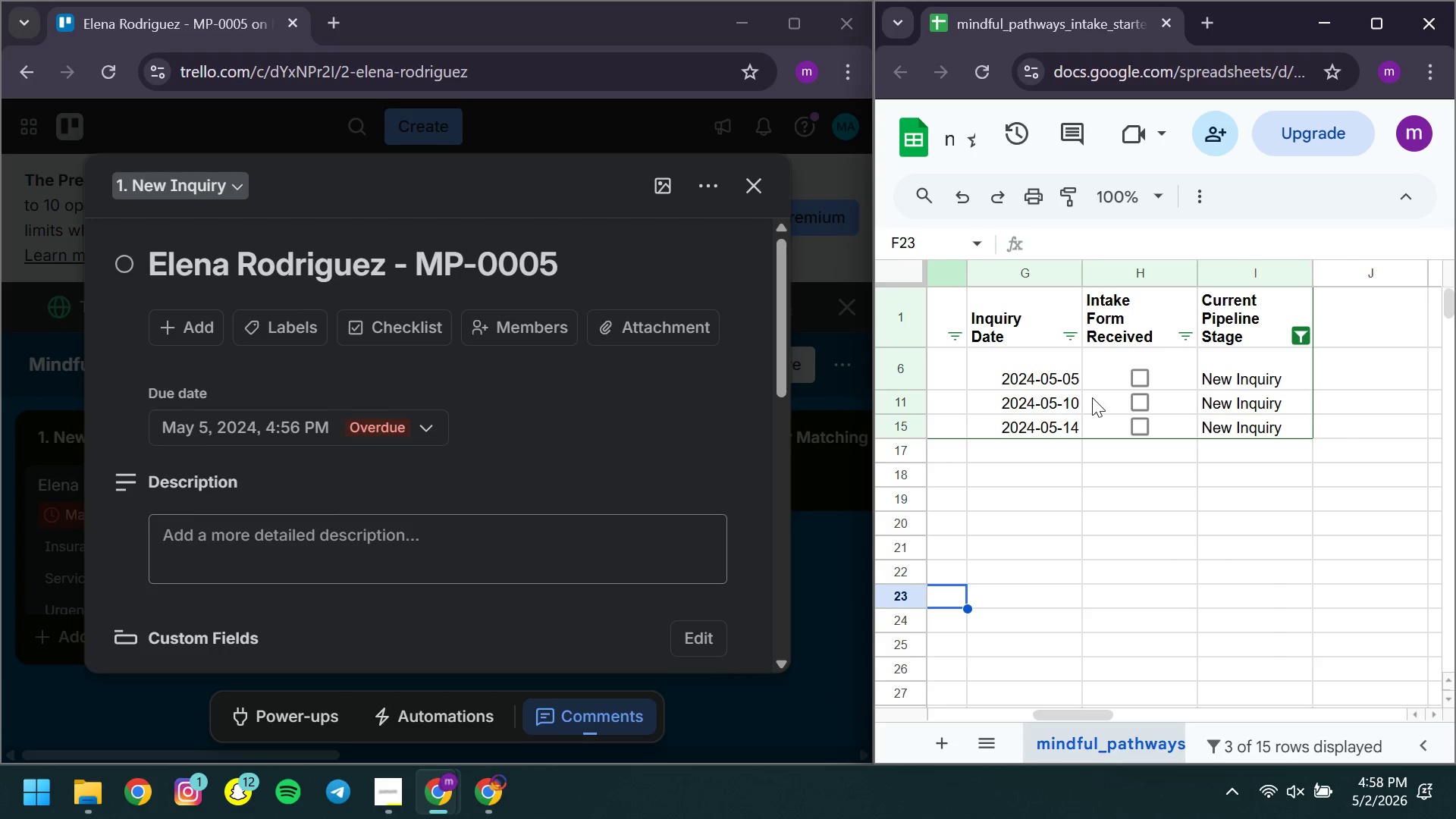 
left_click([1166, 501])
 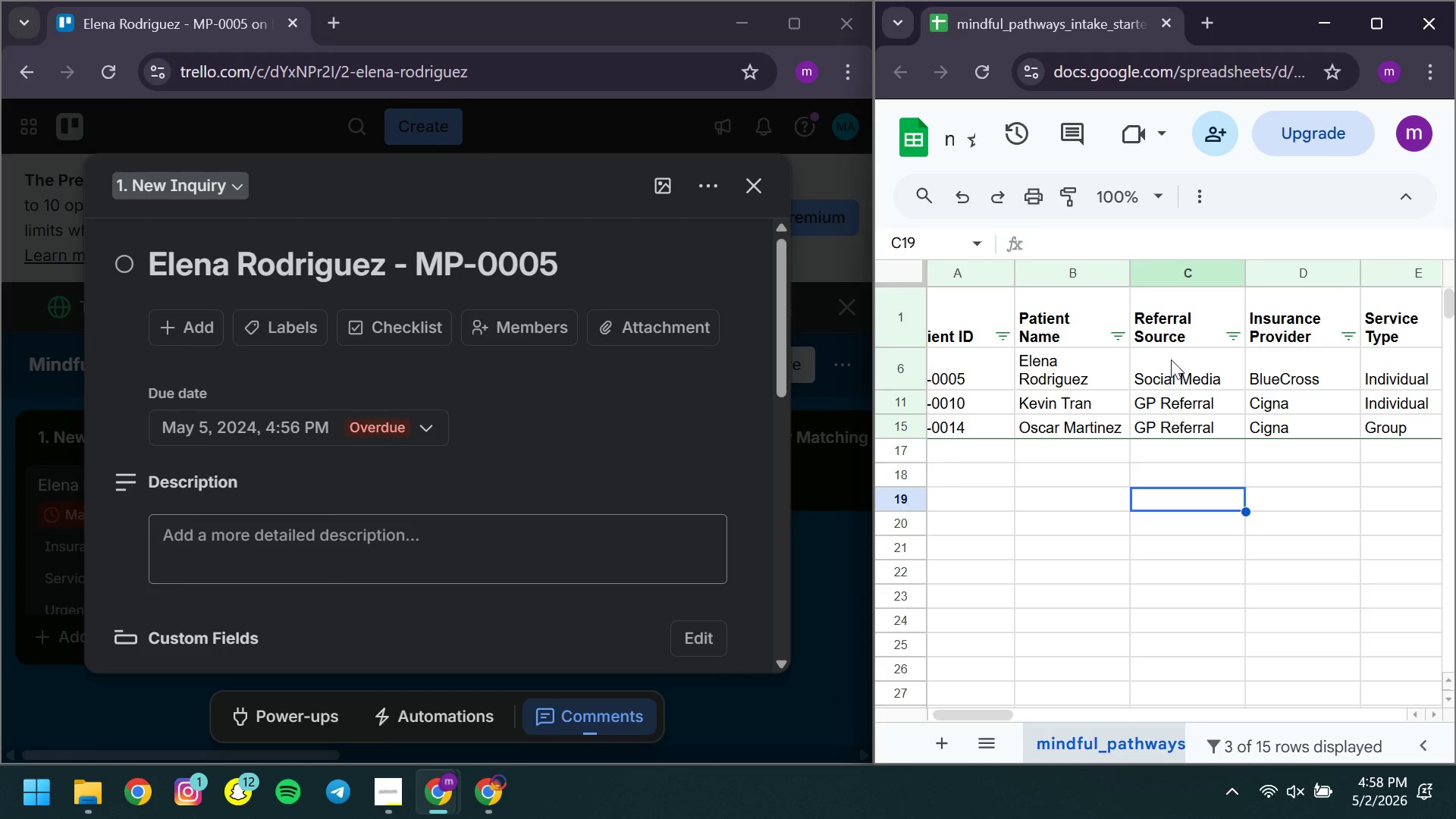 
left_click([1171, 359])
 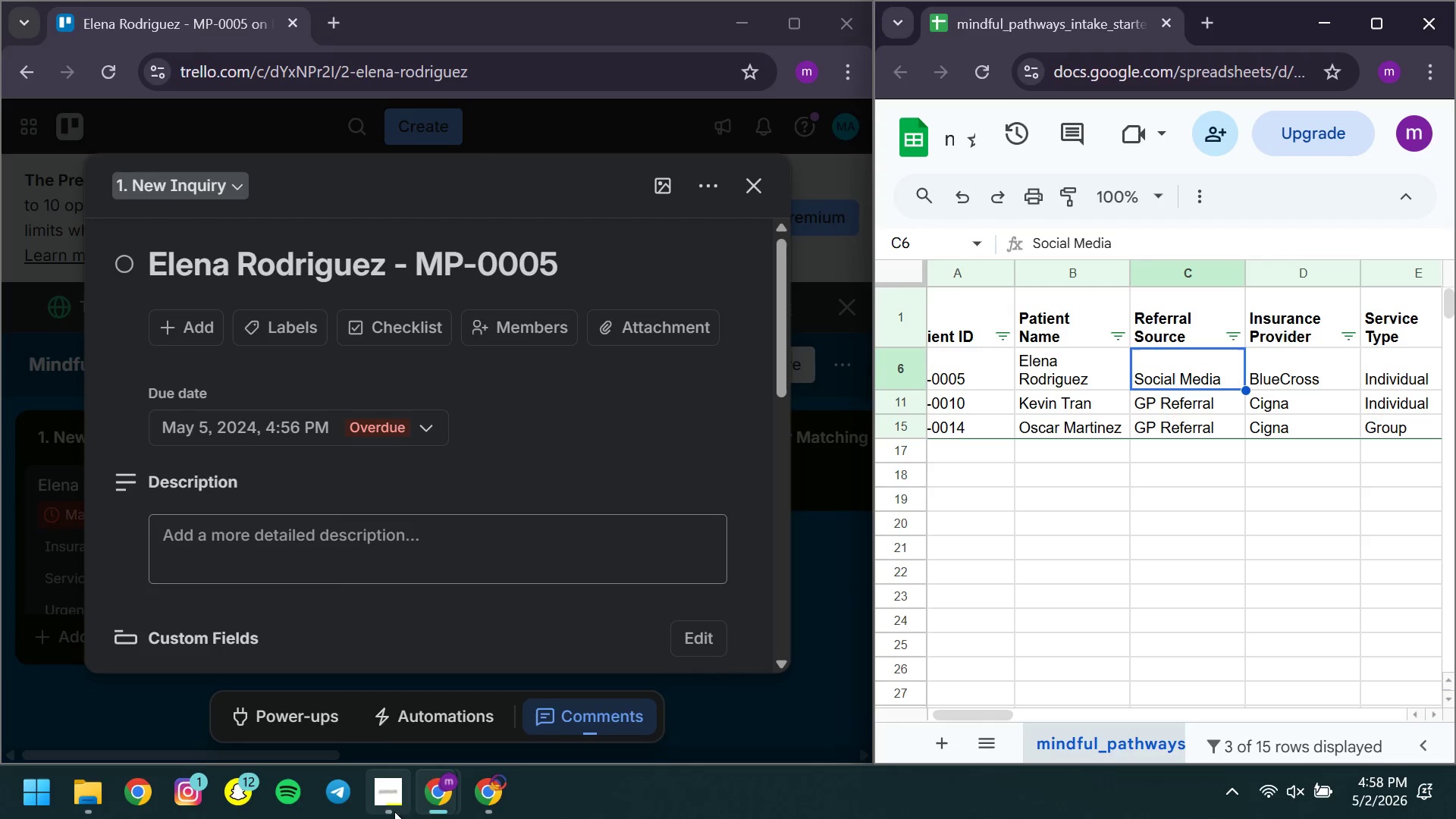 
left_click([387, 812])